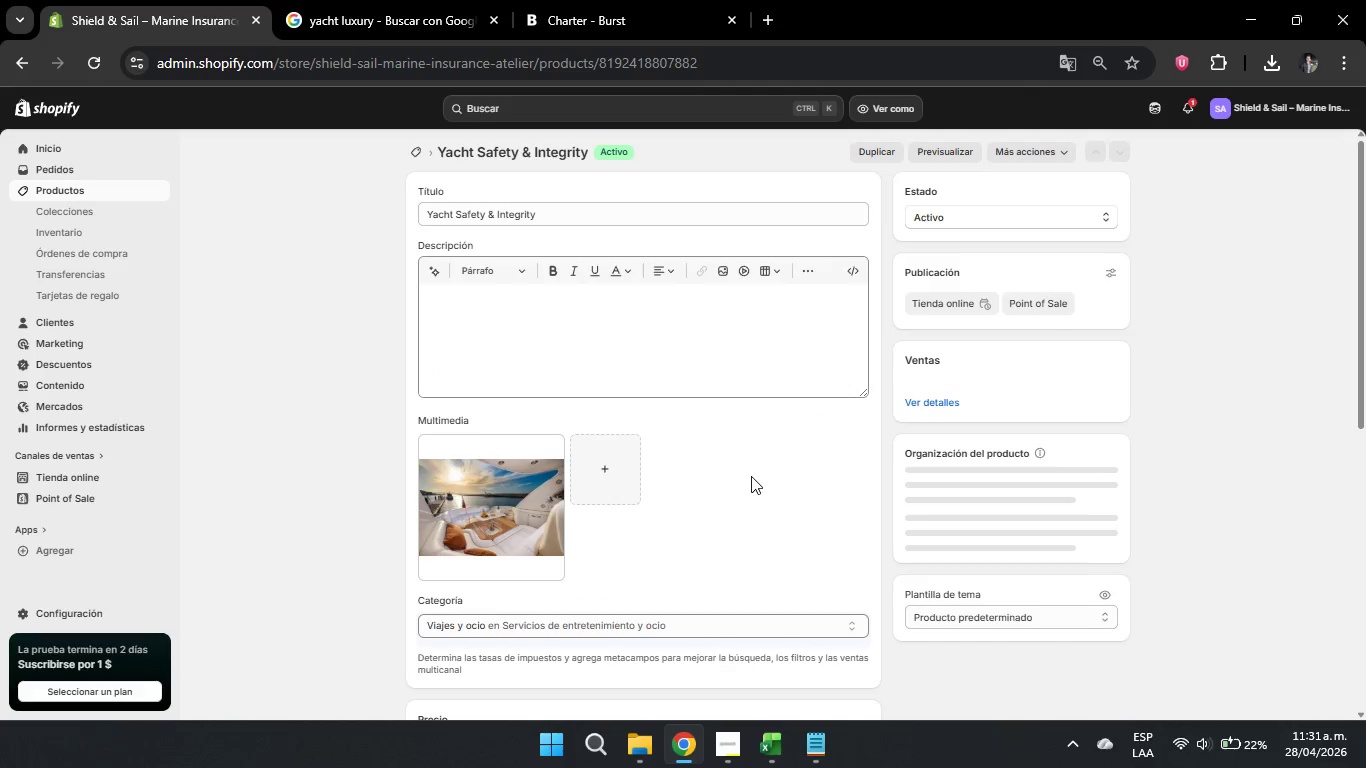 
scroll: coordinate [764, 505], scroll_direction: down, amount: 14.0
 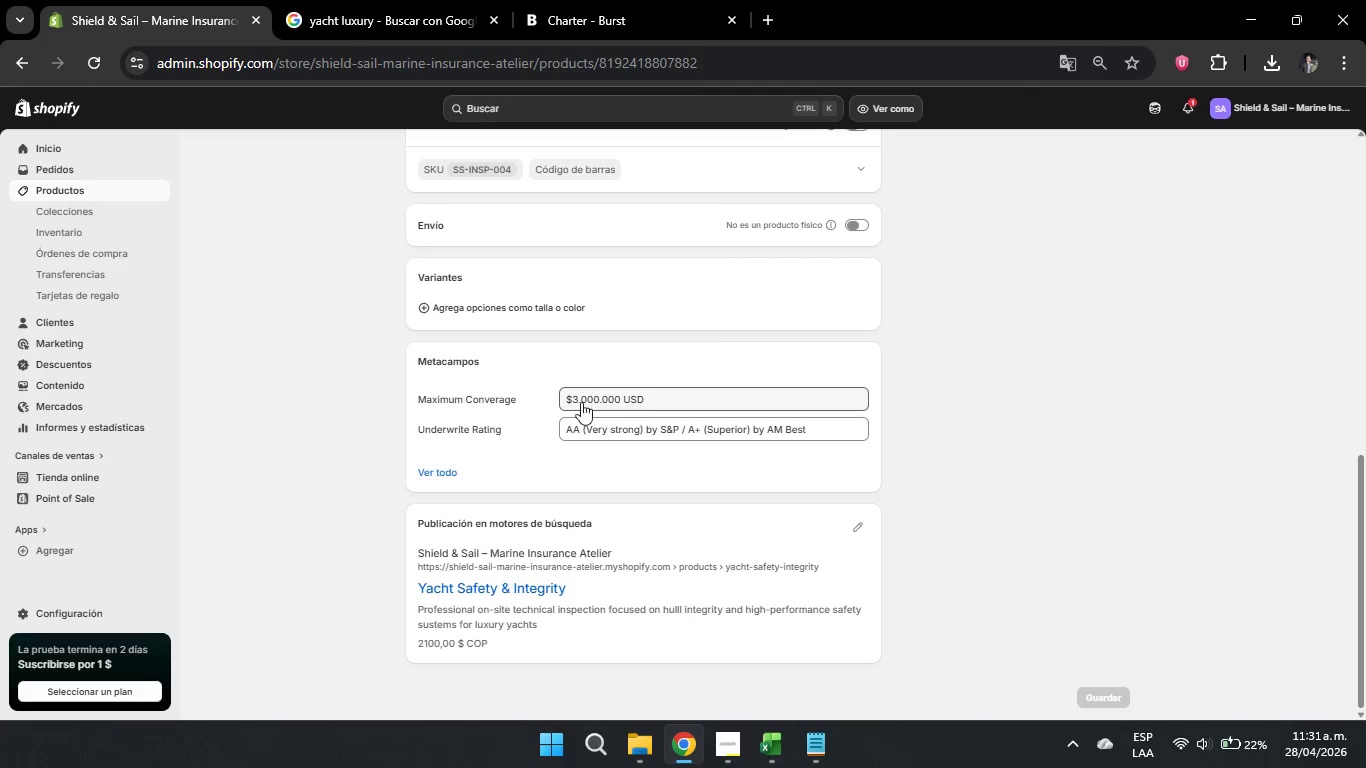 
double_click([580, 399])
 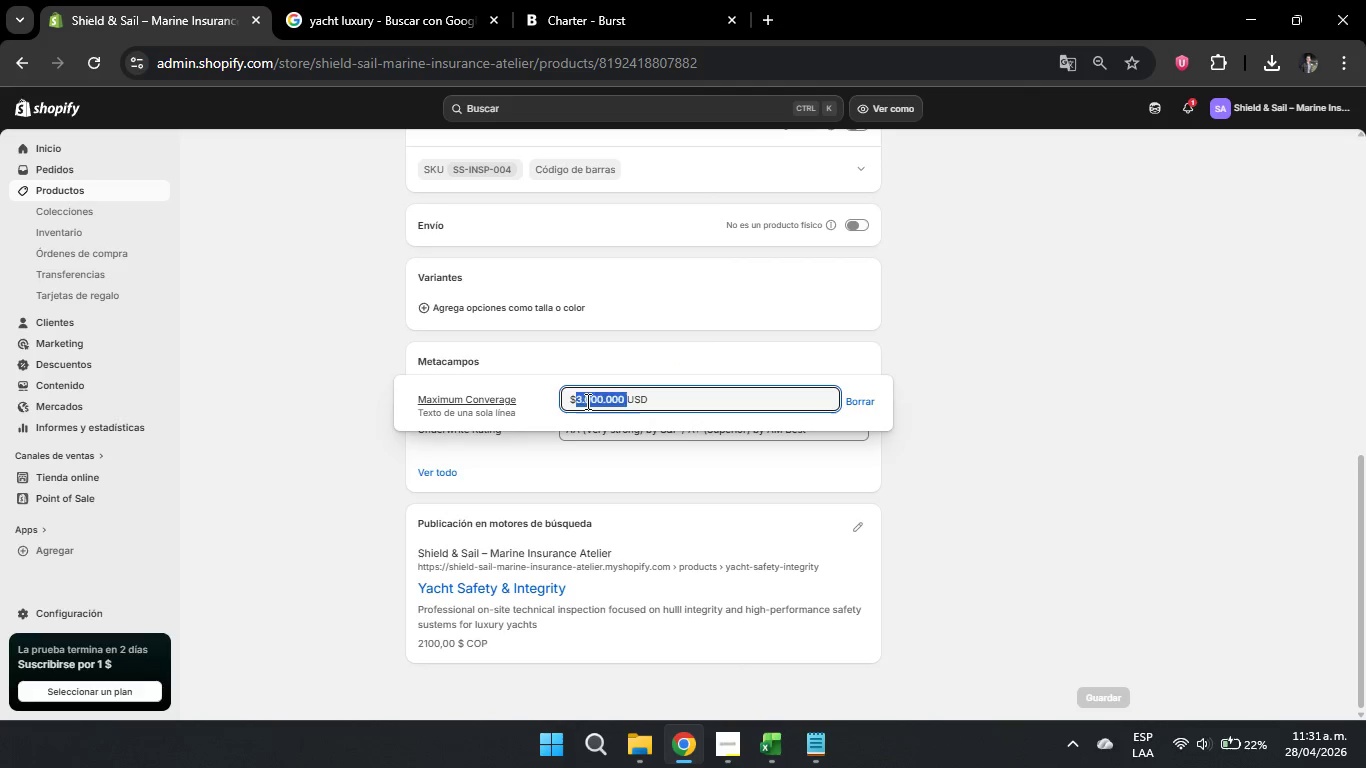 
left_click([586, 401])
 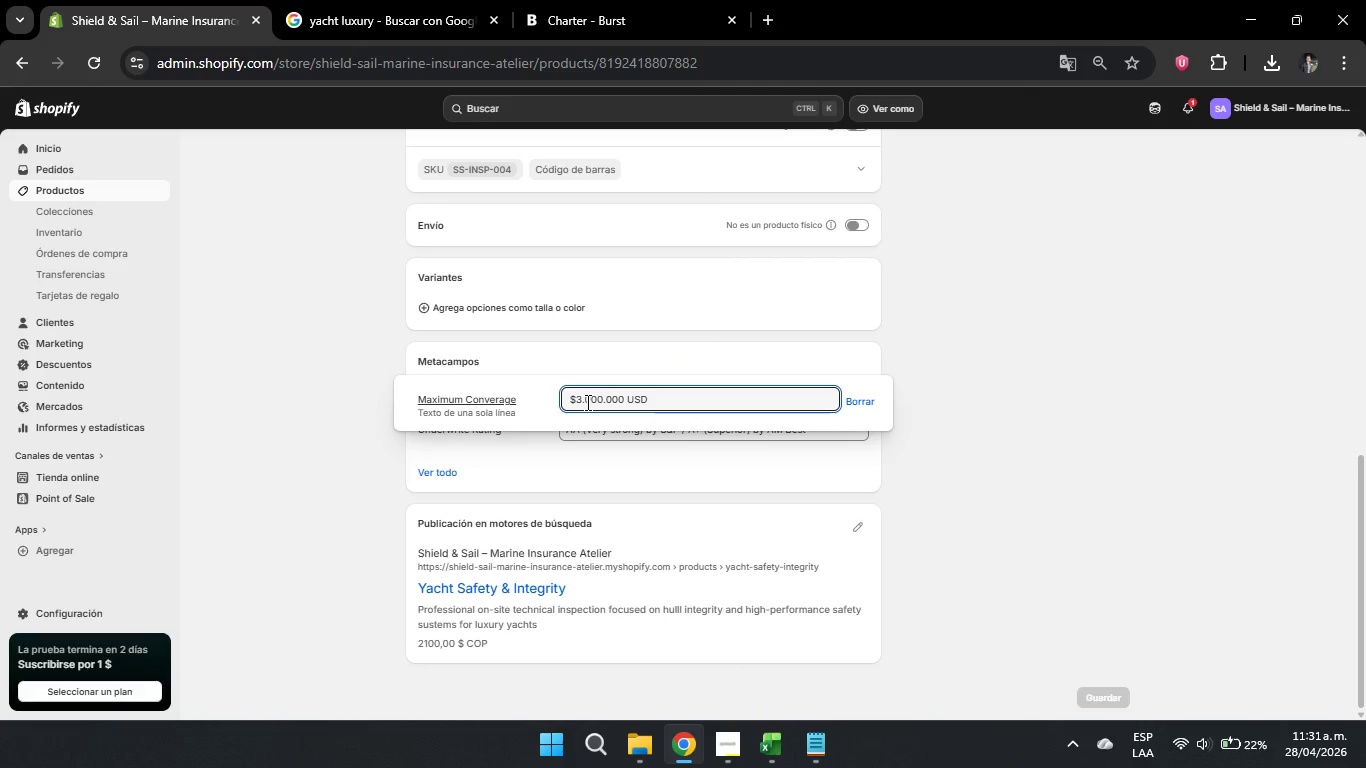 
key(Backspace)
 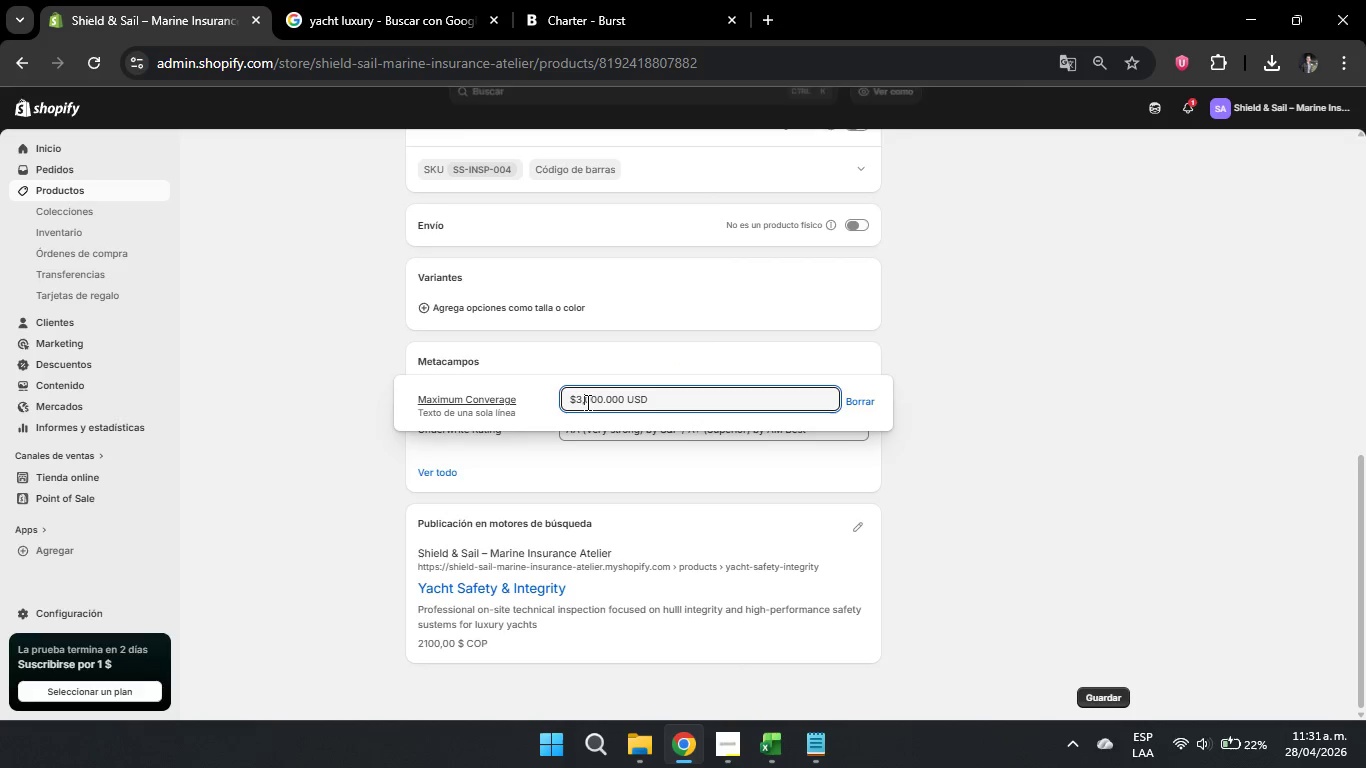 
key(Comma)
 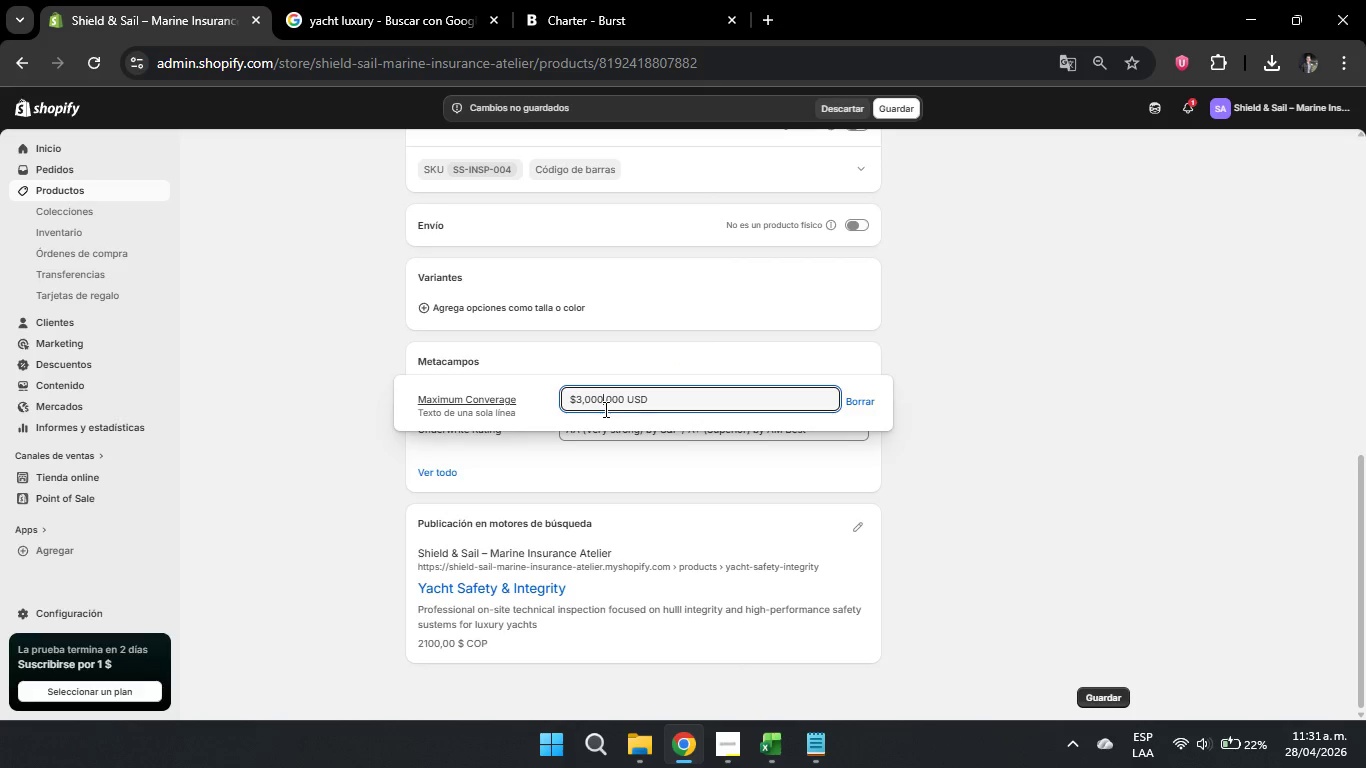 
left_click([607, 407])
 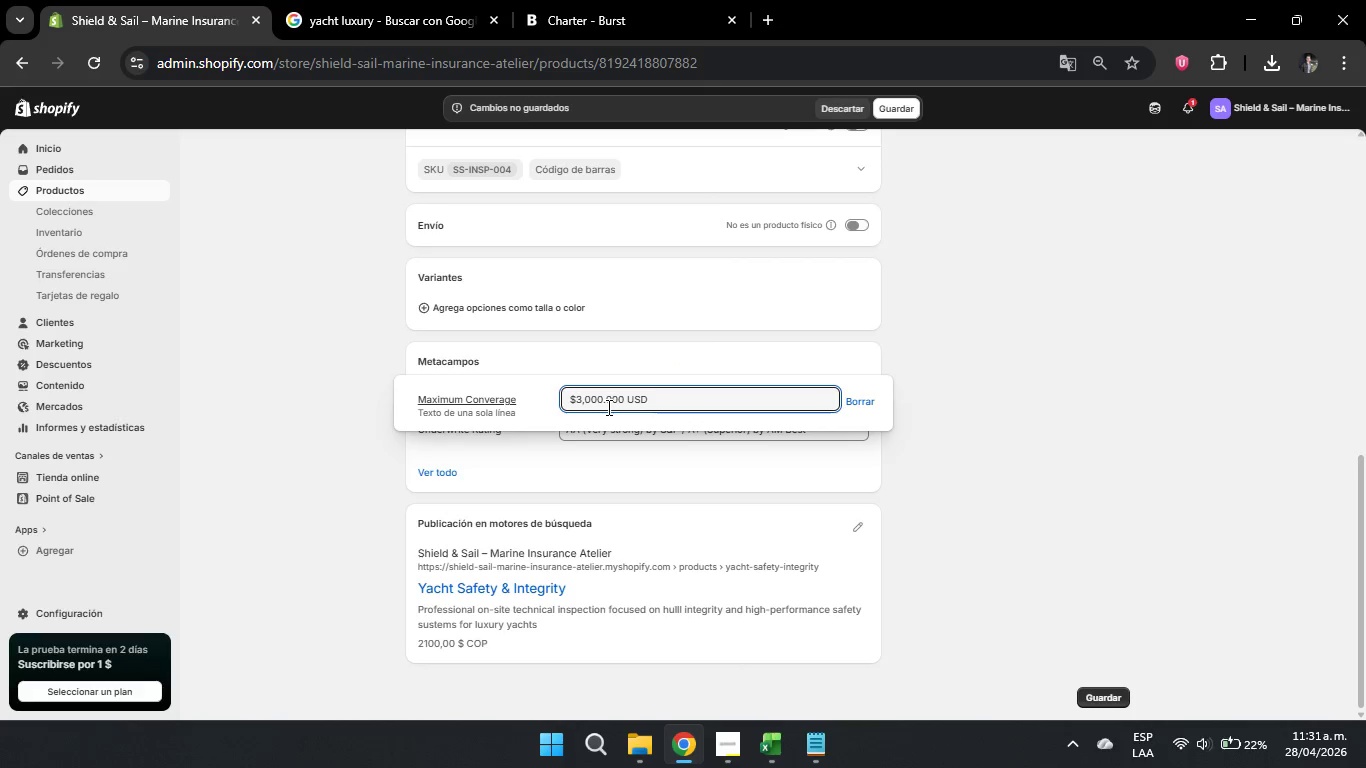 
key(Backspace)
 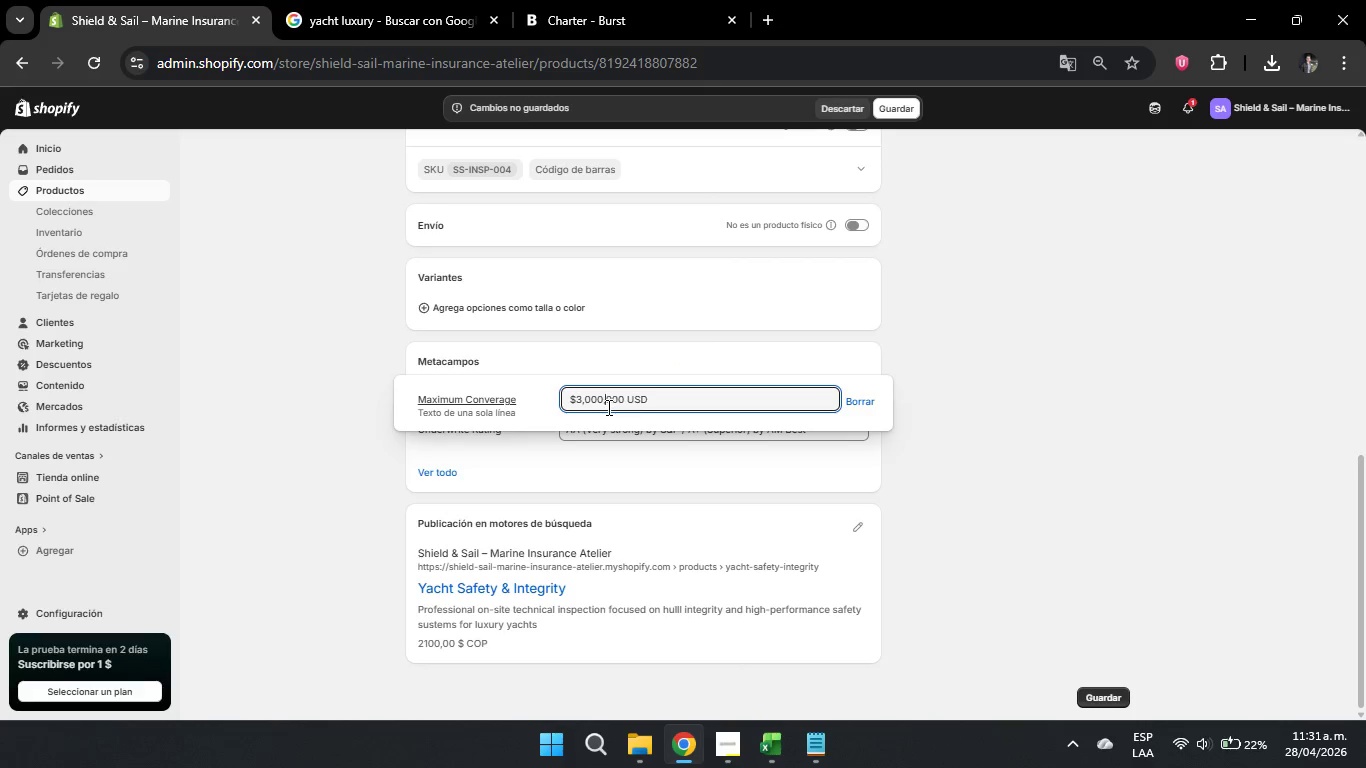 
key(Comma)
 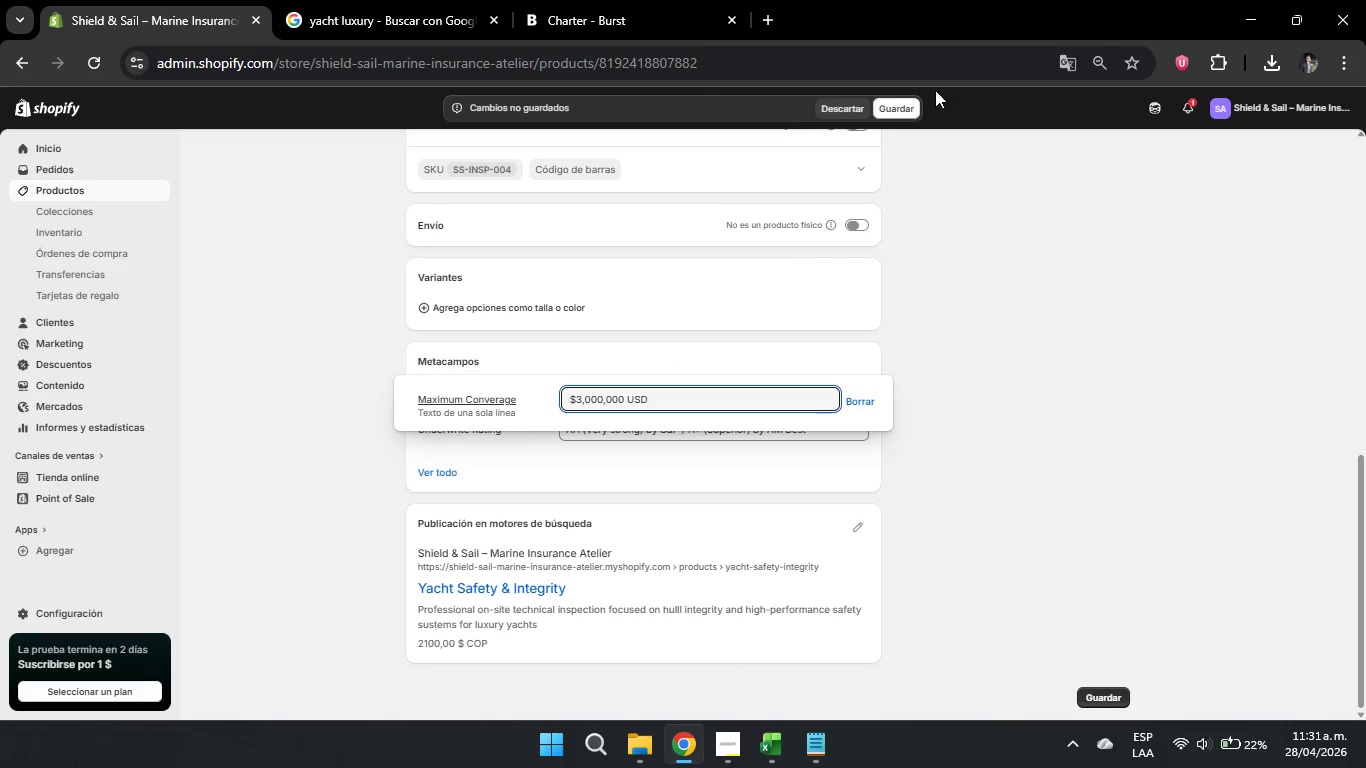 
left_click([889, 102])
 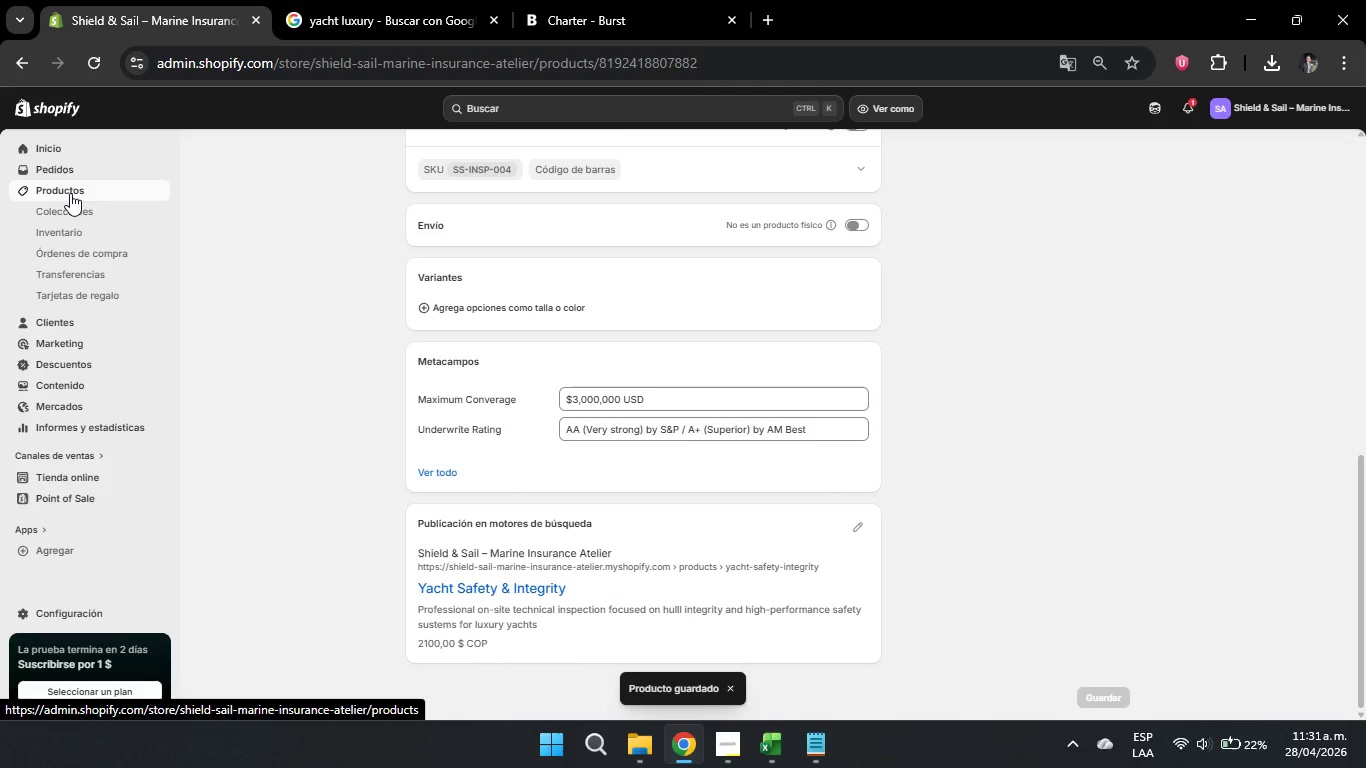 
wait(5.59)
 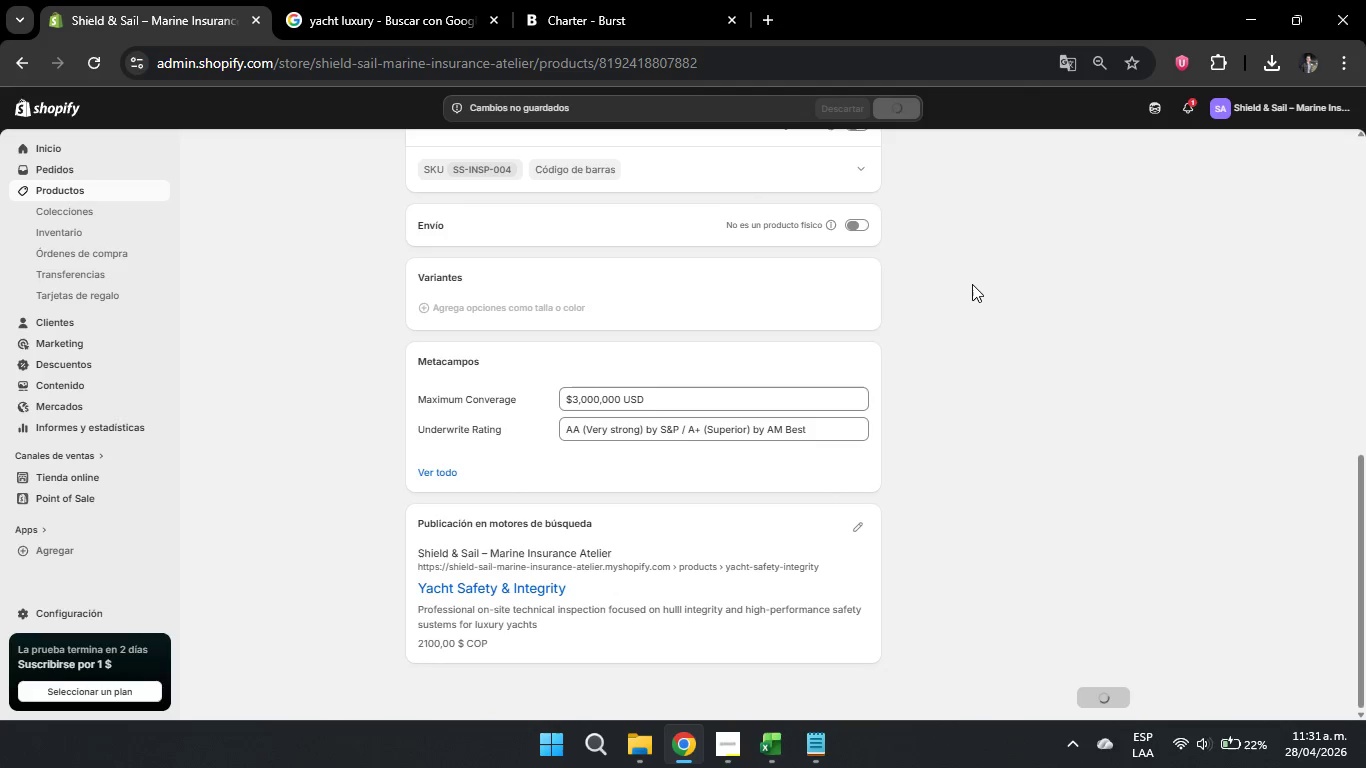 
left_click([70, 193])
 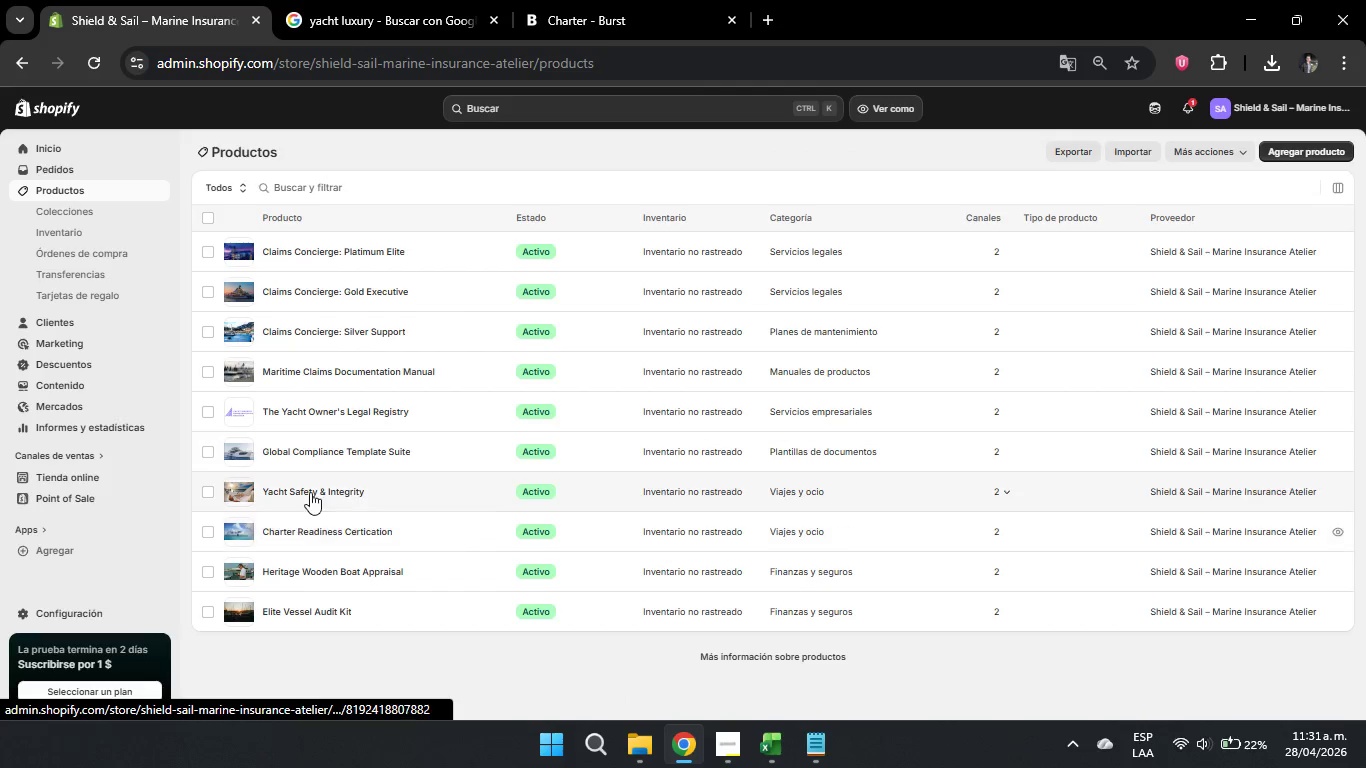 
left_click([308, 452])
 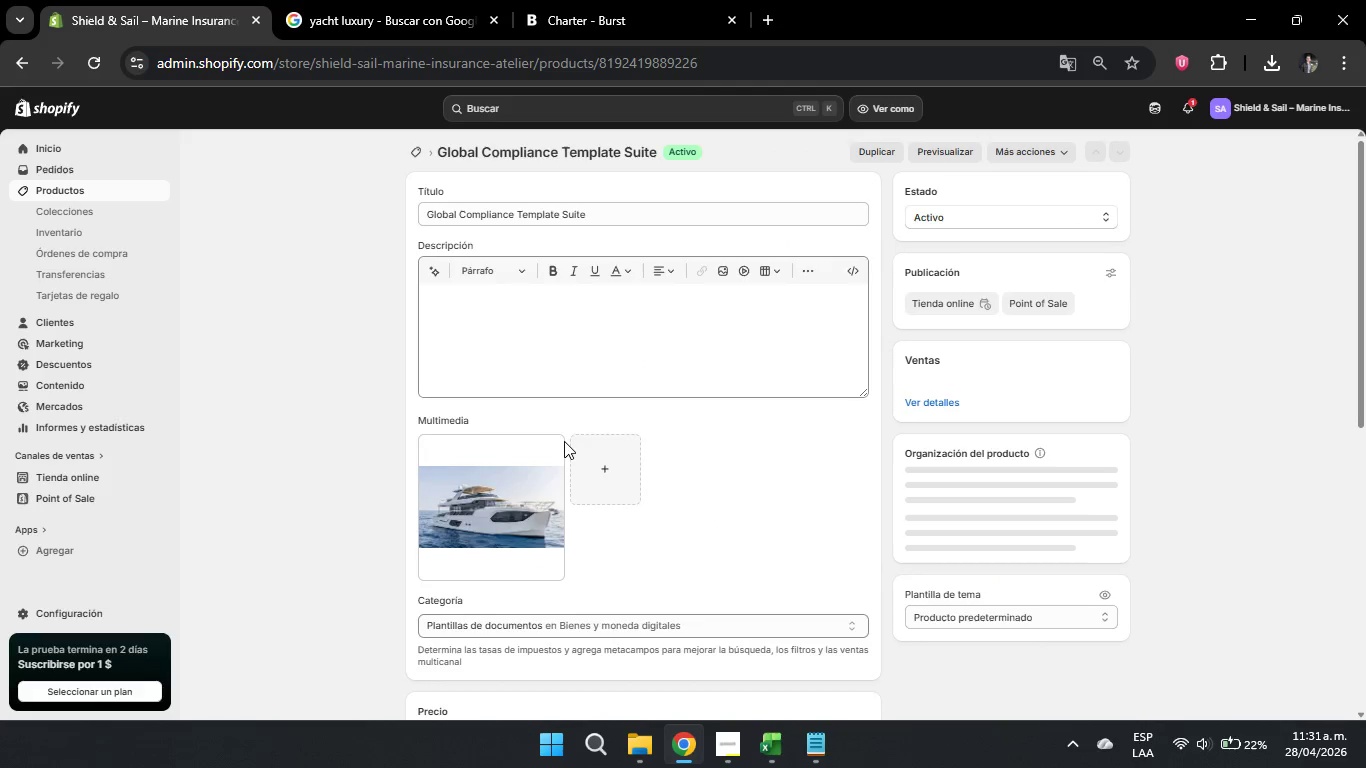 
scroll: coordinate [742, 466], scroll_direction: down, amount: 12.0
 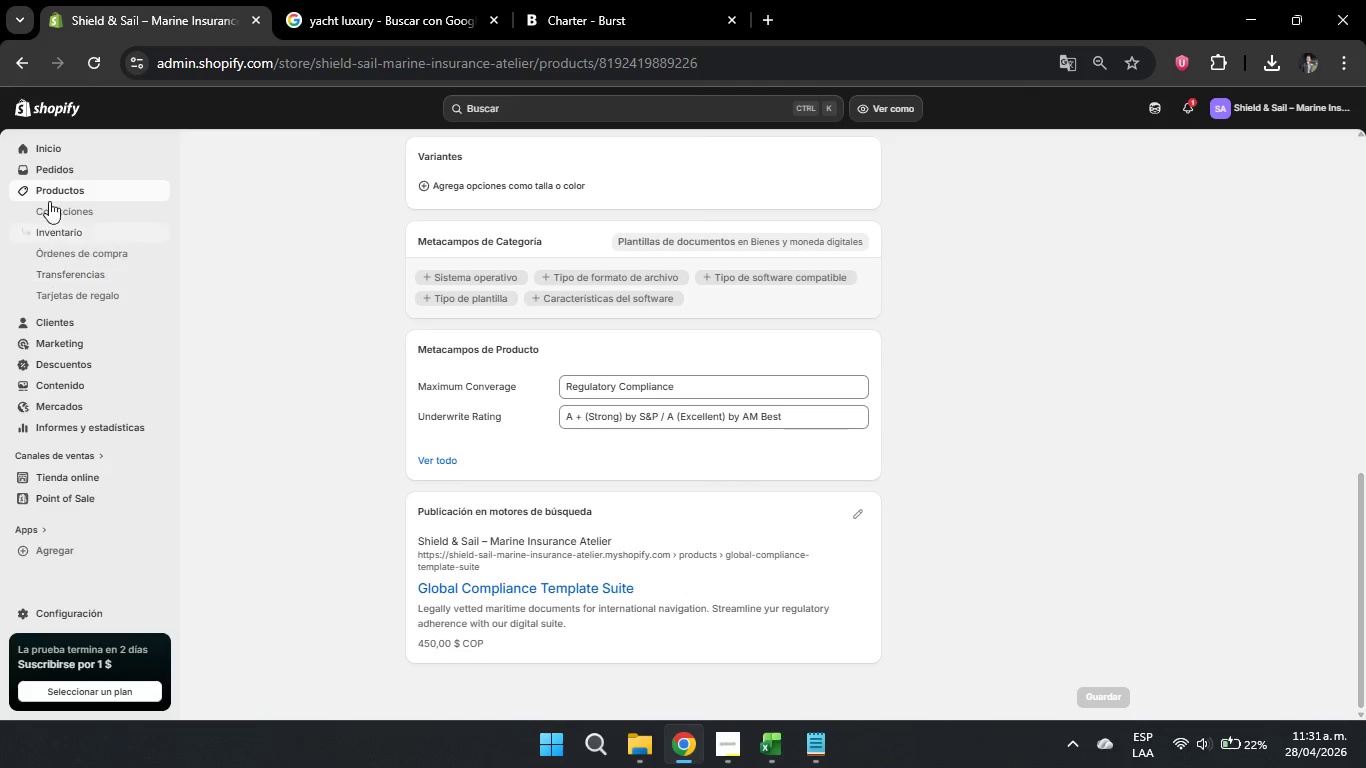 
left_click([52, 185])
 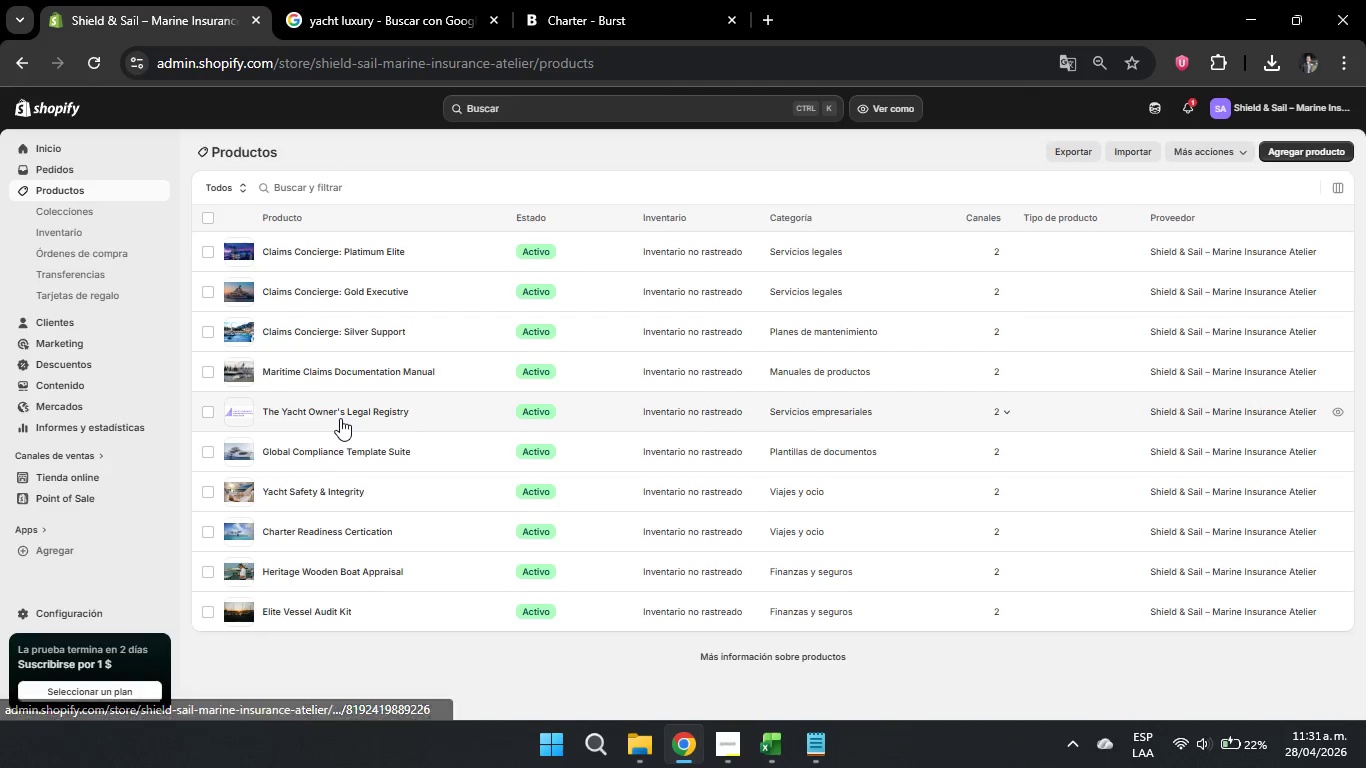 
wait(8.91)
 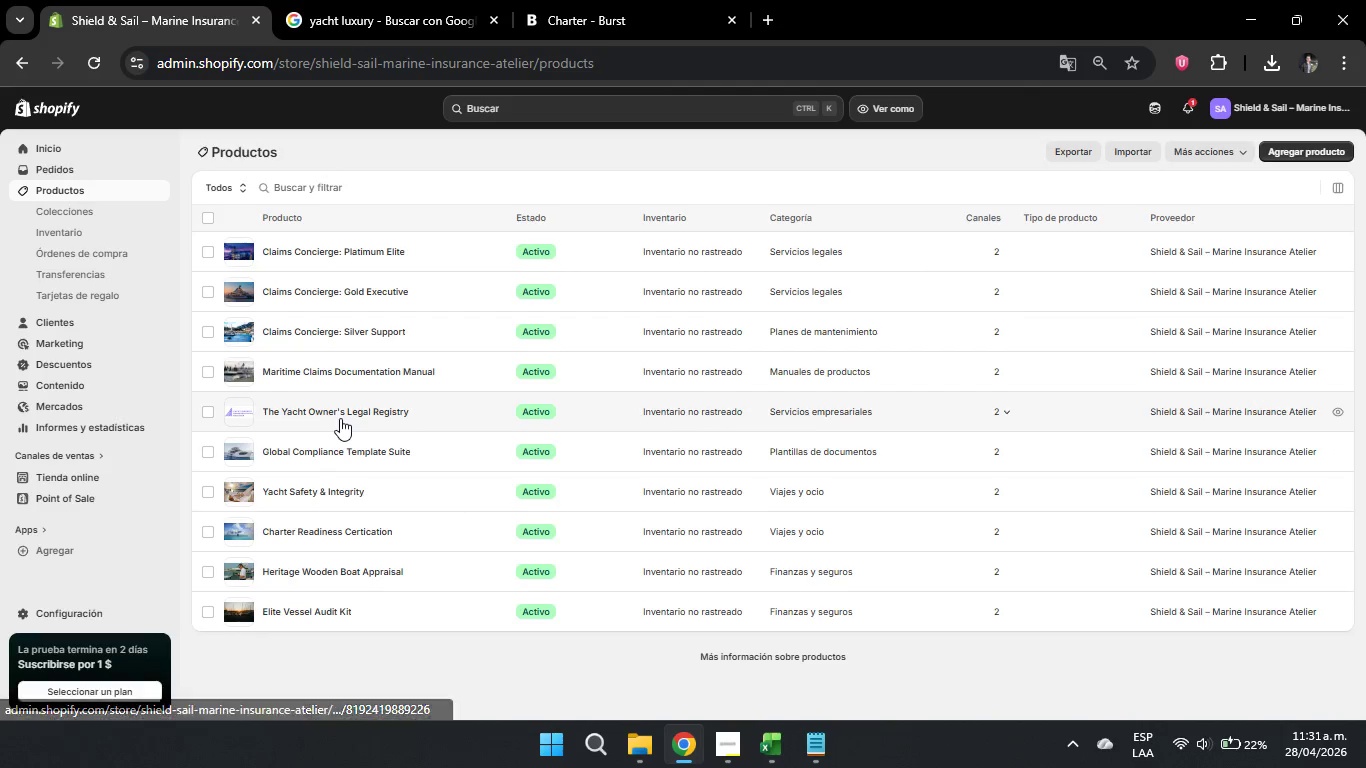 
left_click([342, 376])
 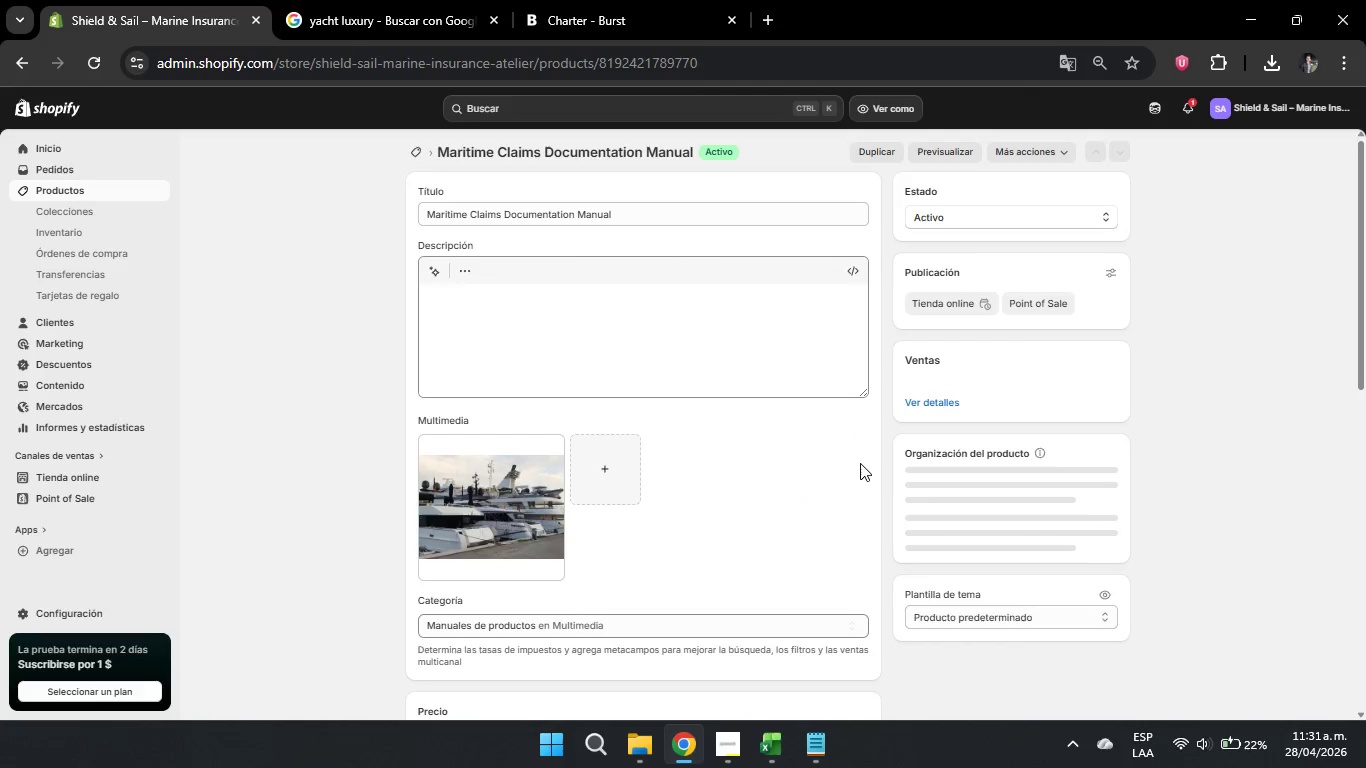 
scroll: coordinate [847, 544], scroll_direction: down, amount: 23.0
 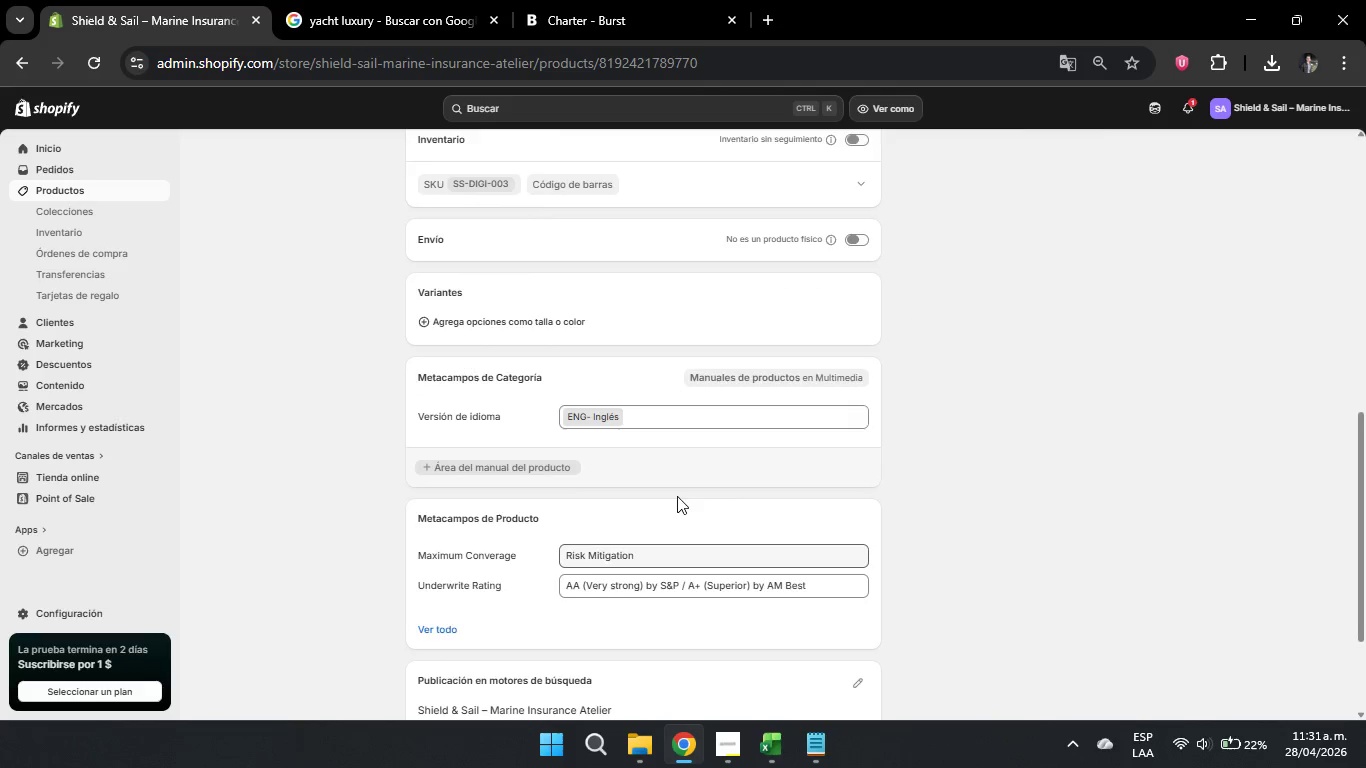 
scroll: coordinate [598, 366], scroll_direction: up, amount: 11.0
 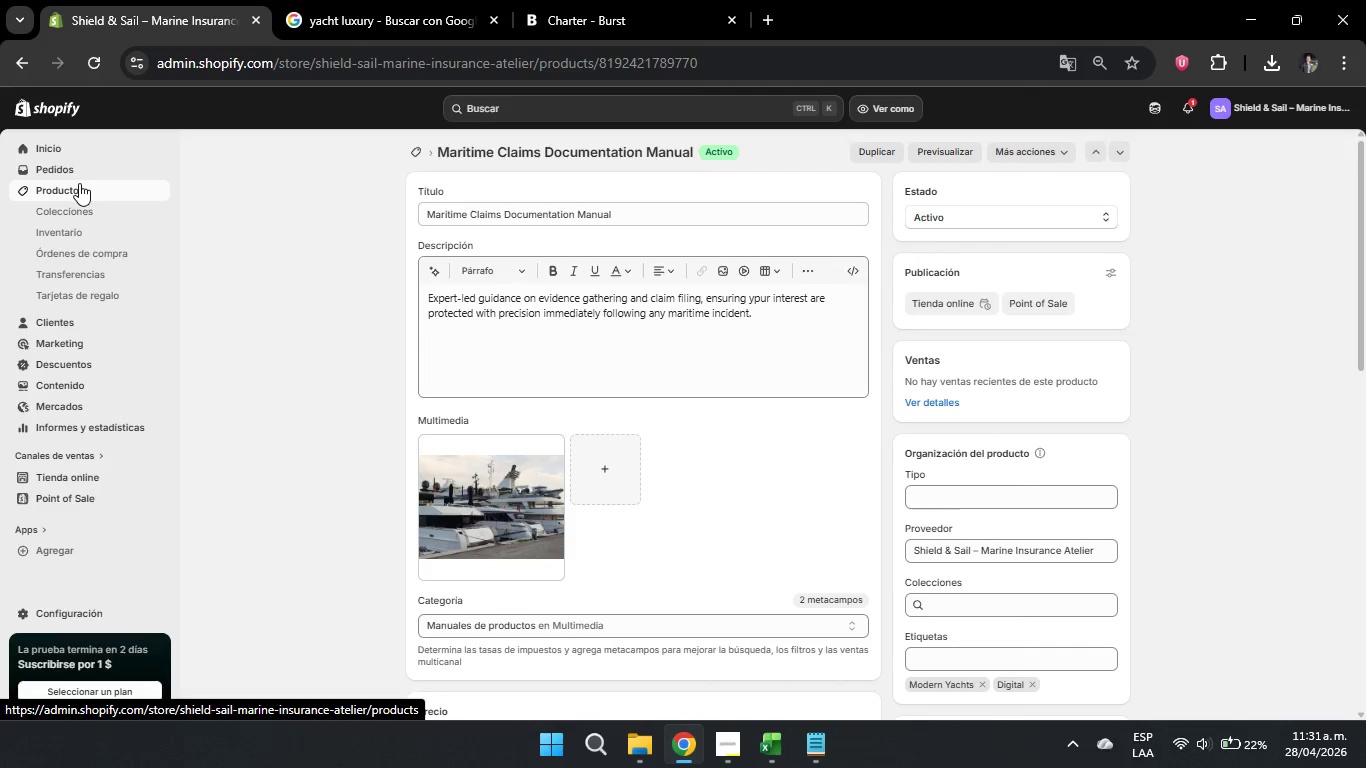 
left_click([68, 198])
 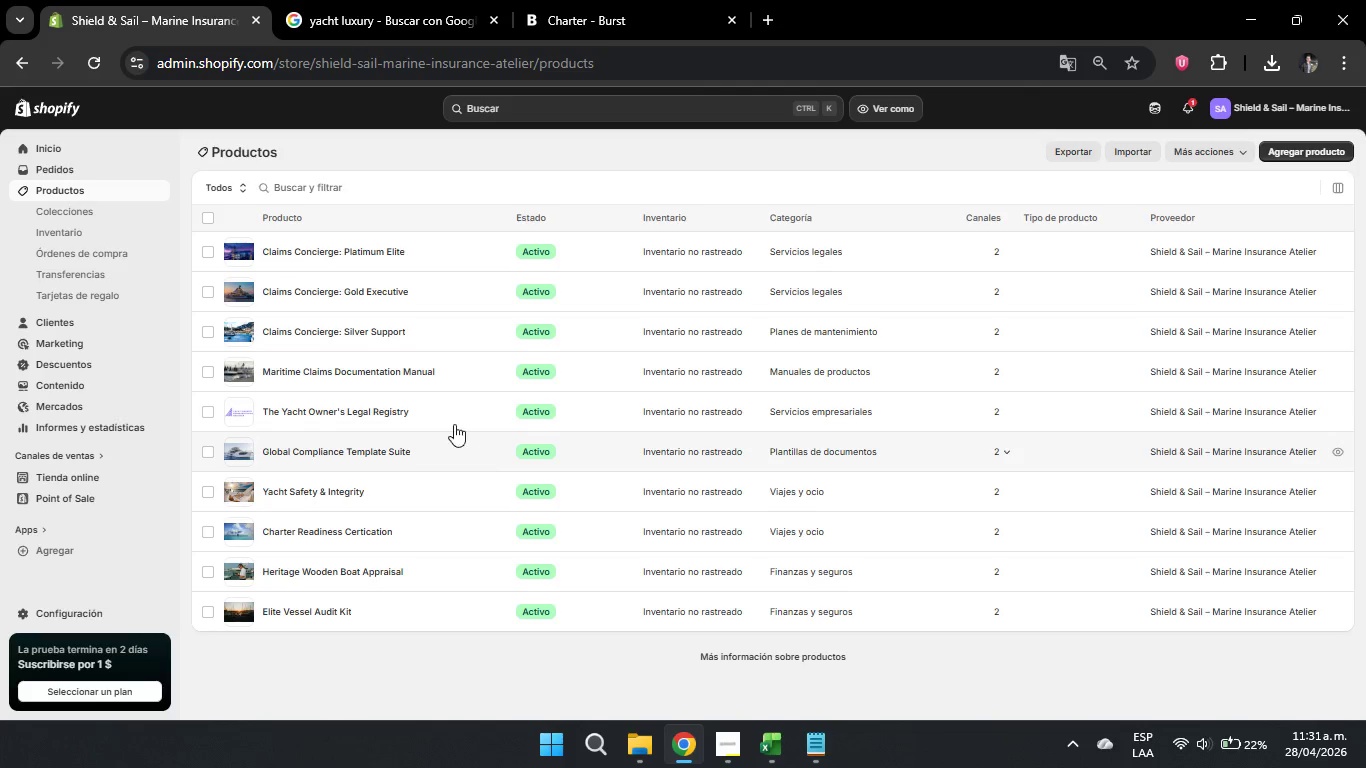 
left_click([347, 331])
 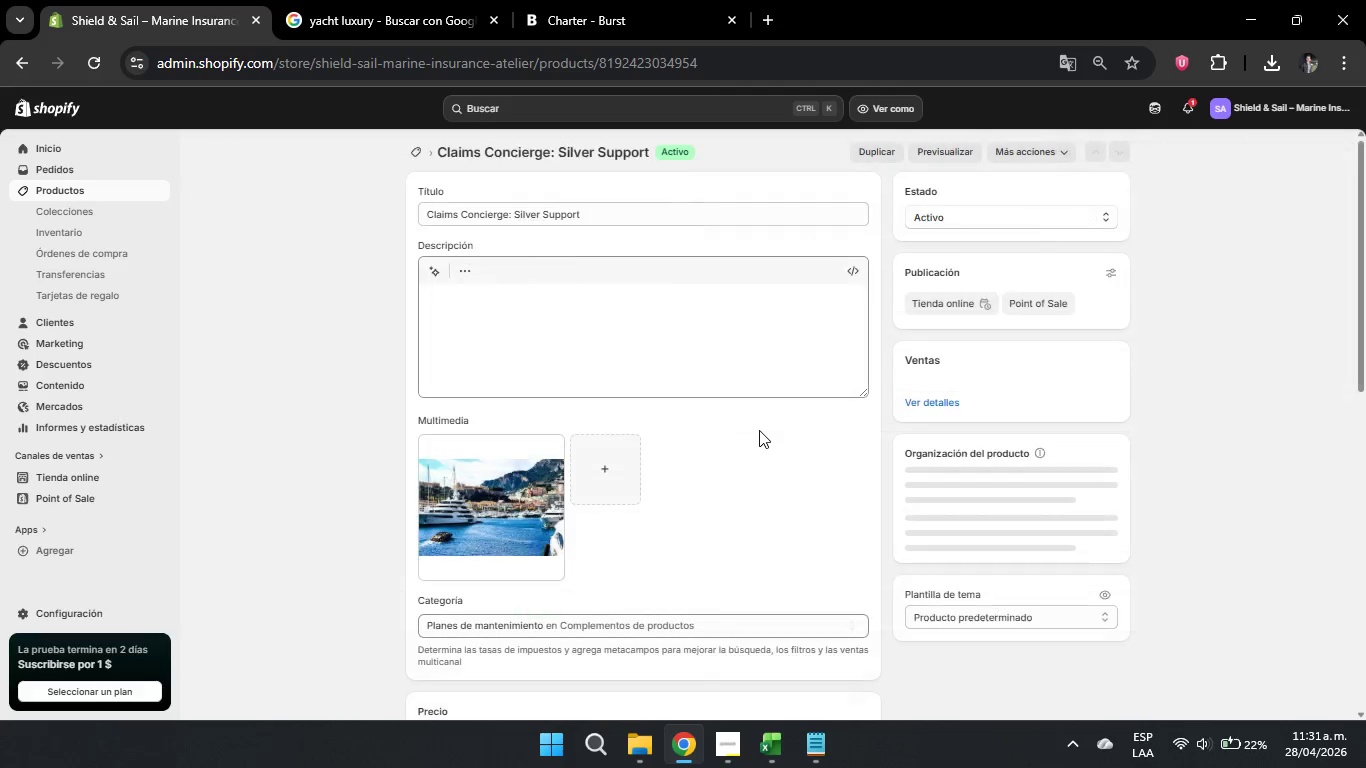 
scroll: coordinate [745, 472], scroll_direction: down, amount: 24.0
 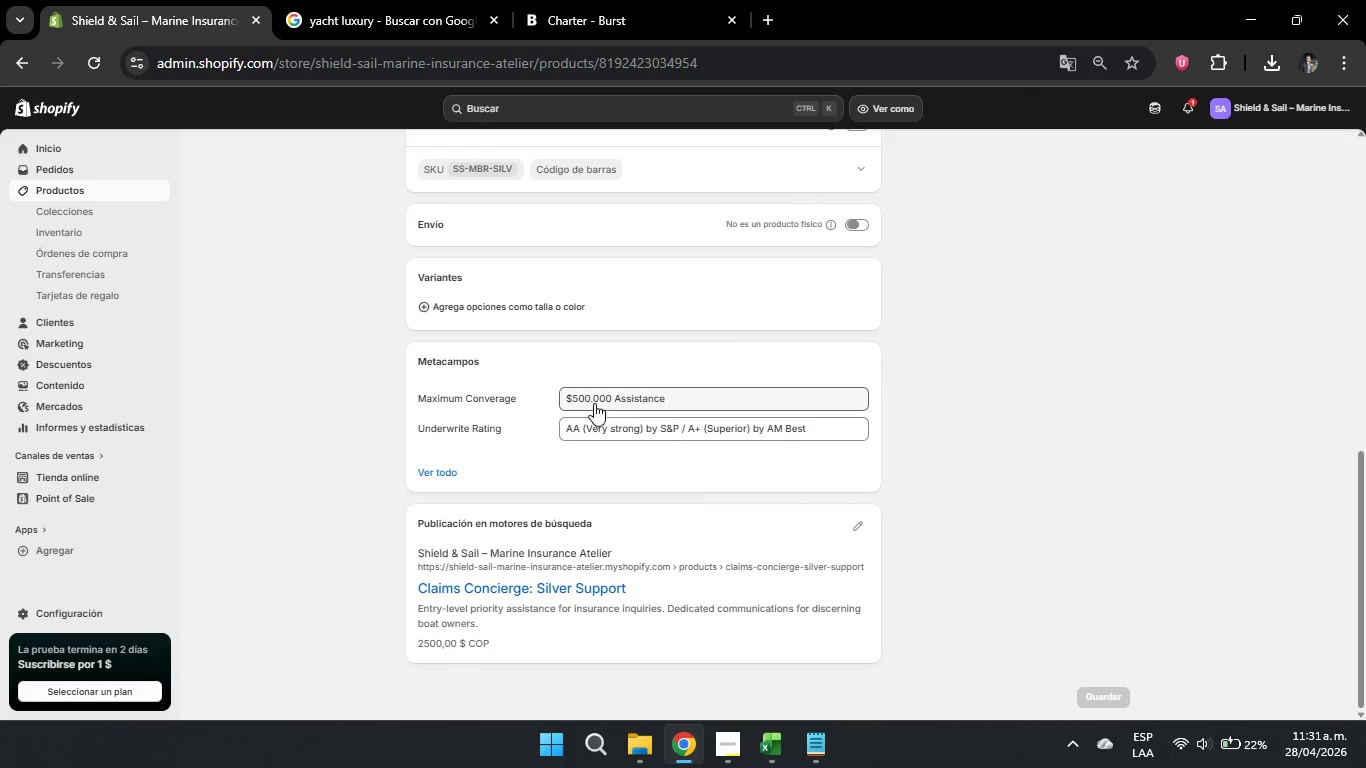 
double_click([594, 403])
 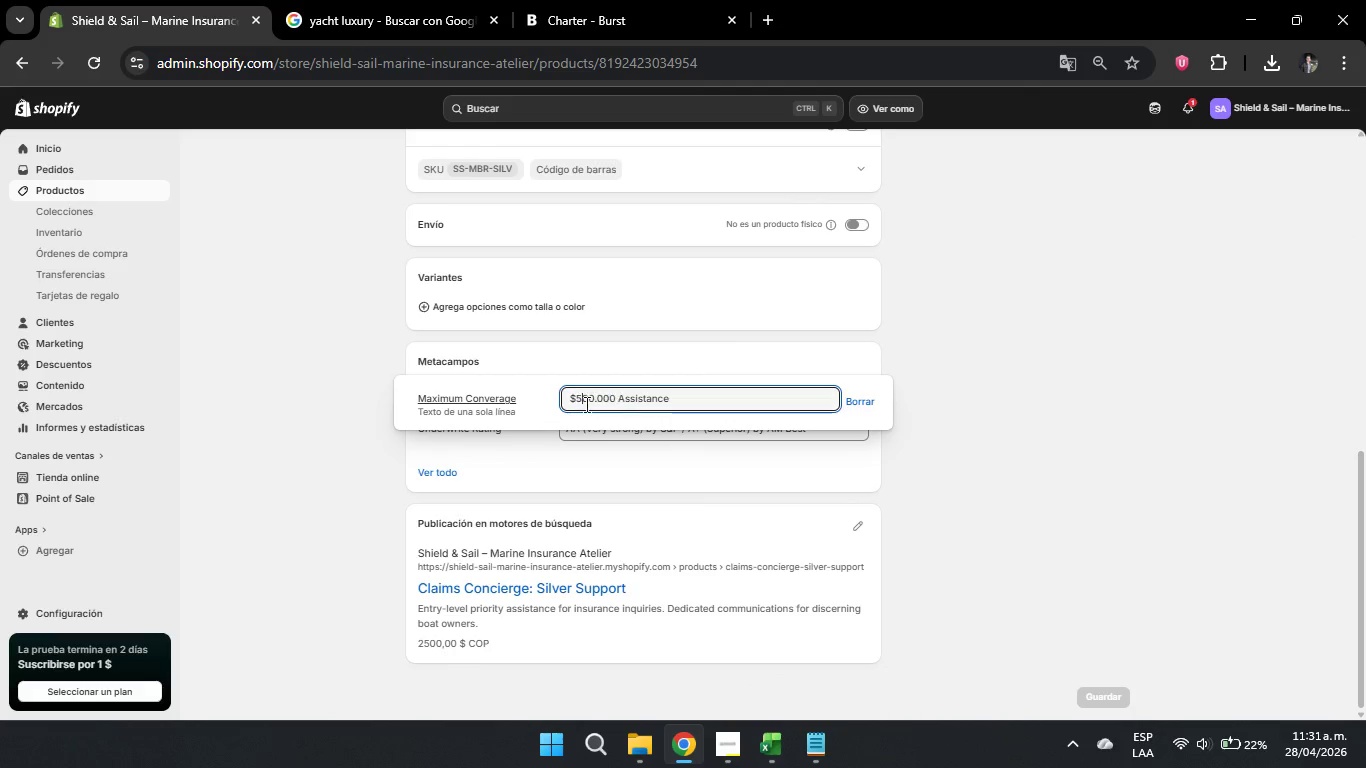 
left_click([585, 403])
 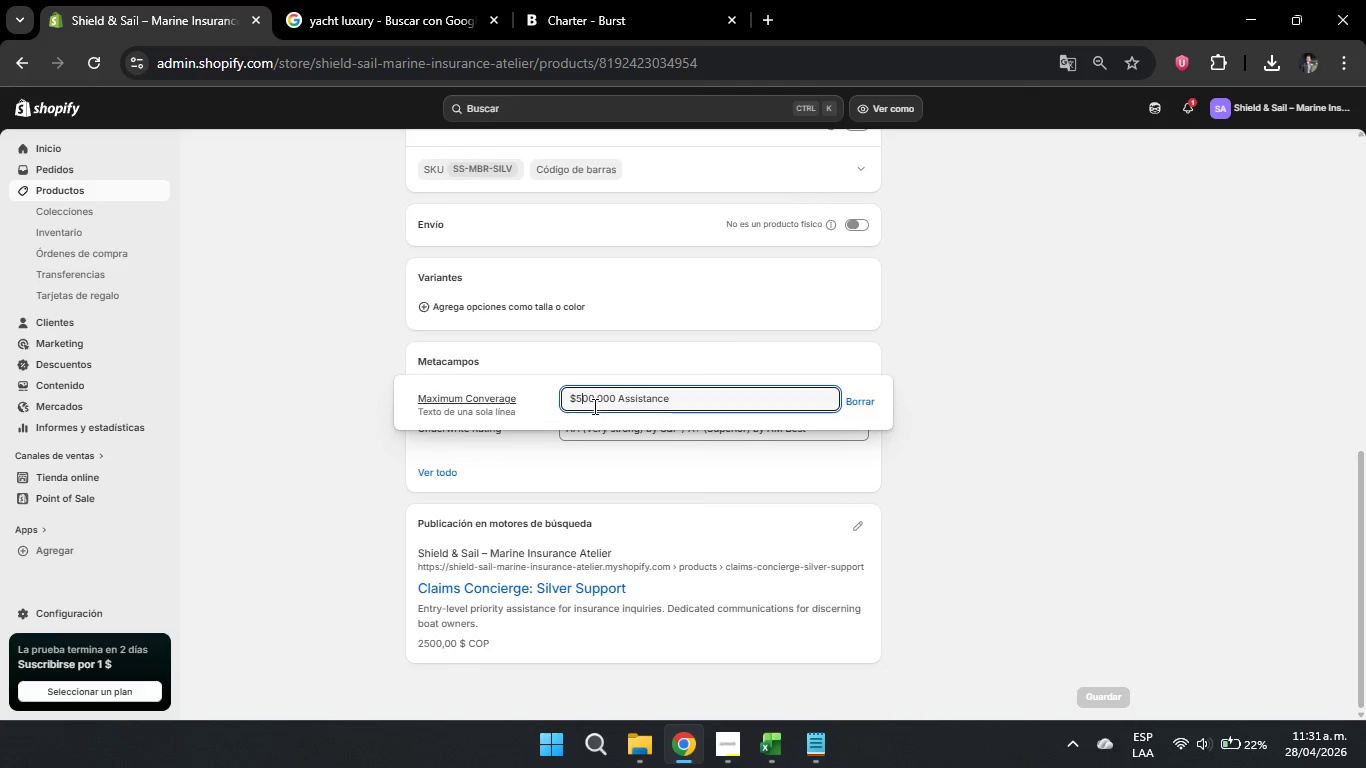 
left_click([593, 406])
 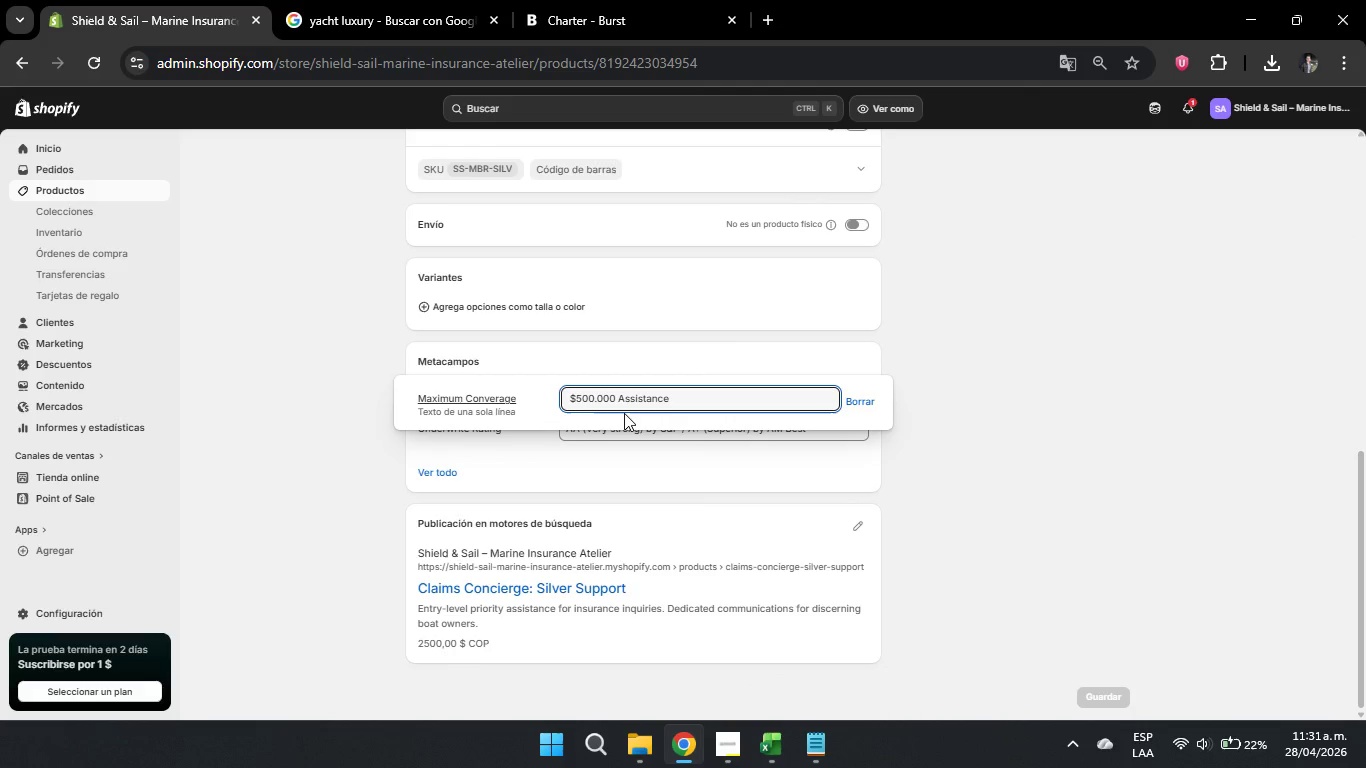 
key(ArrowRight)
 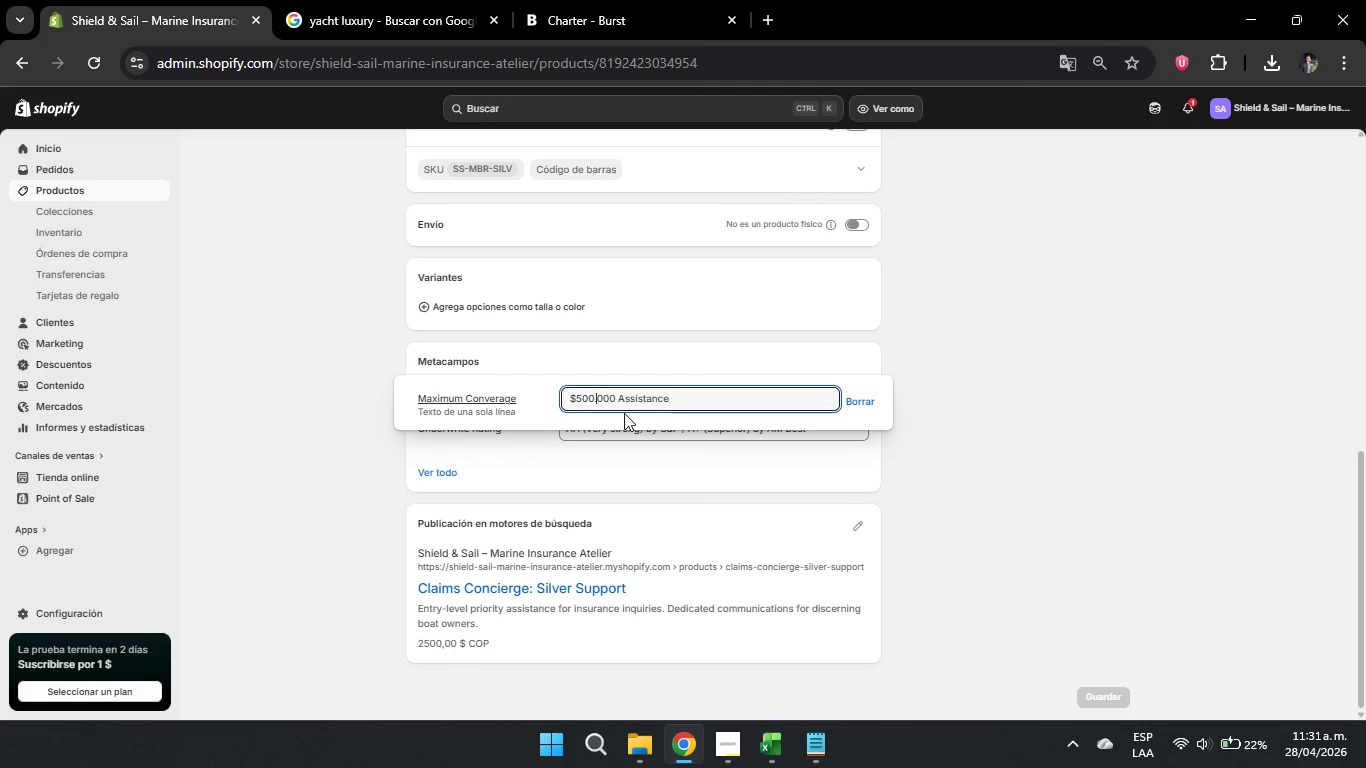 
key(Backspace)
 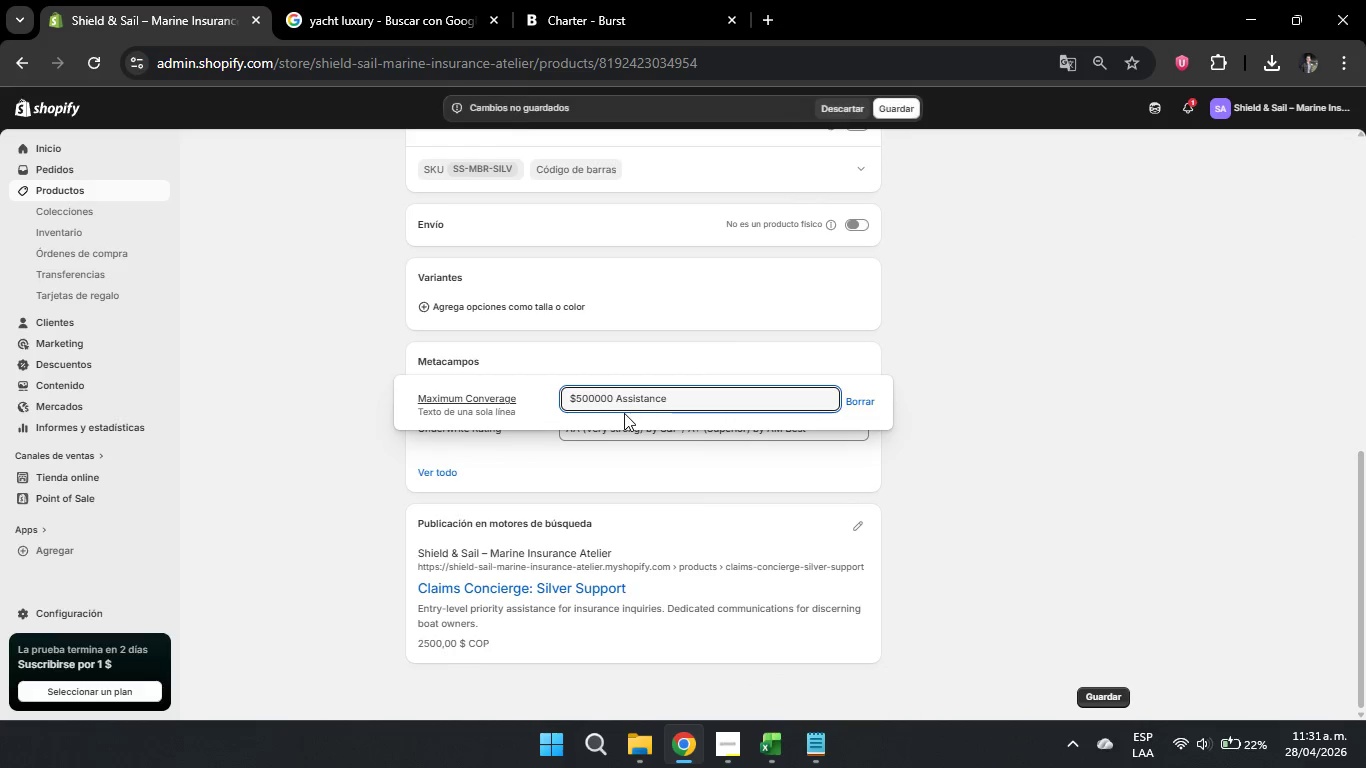 
key(Comma)
 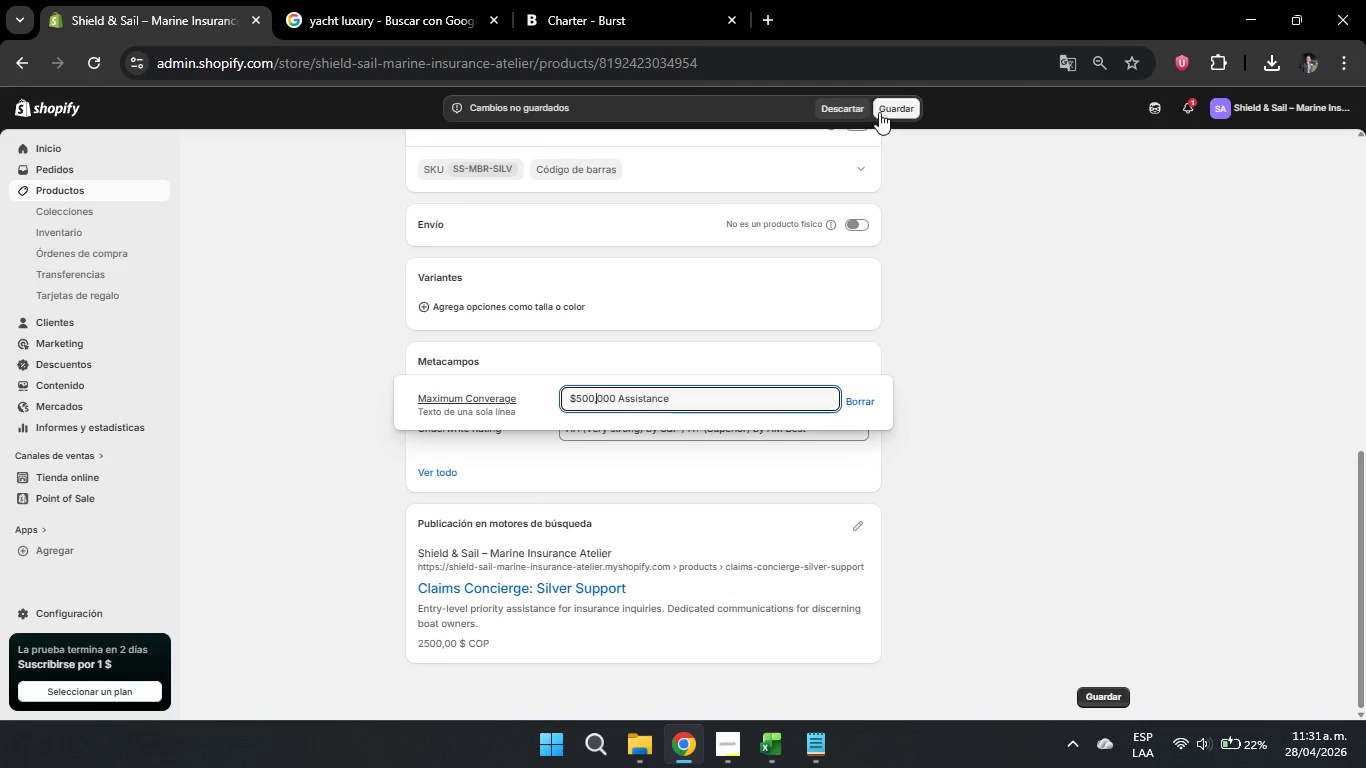 
left_click([896, 109])
 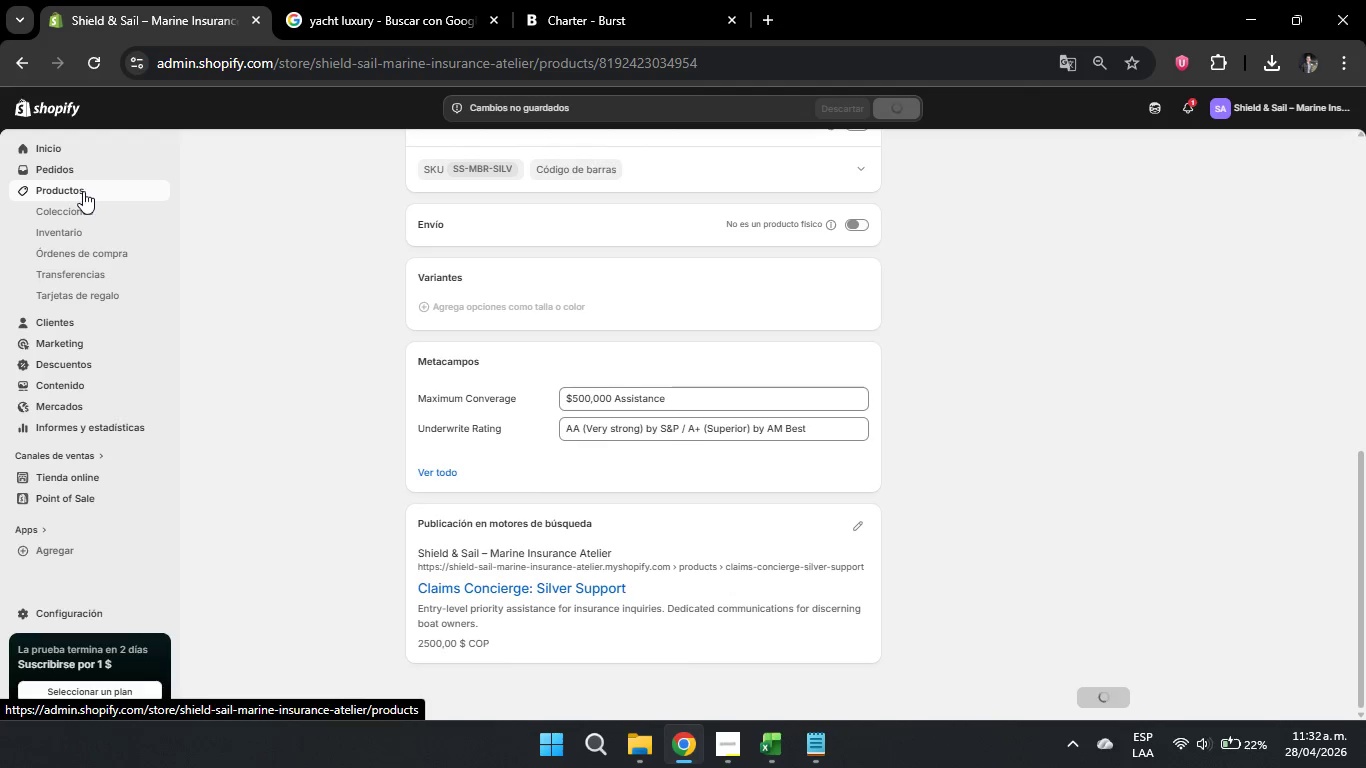 
left_click([80, 191])
 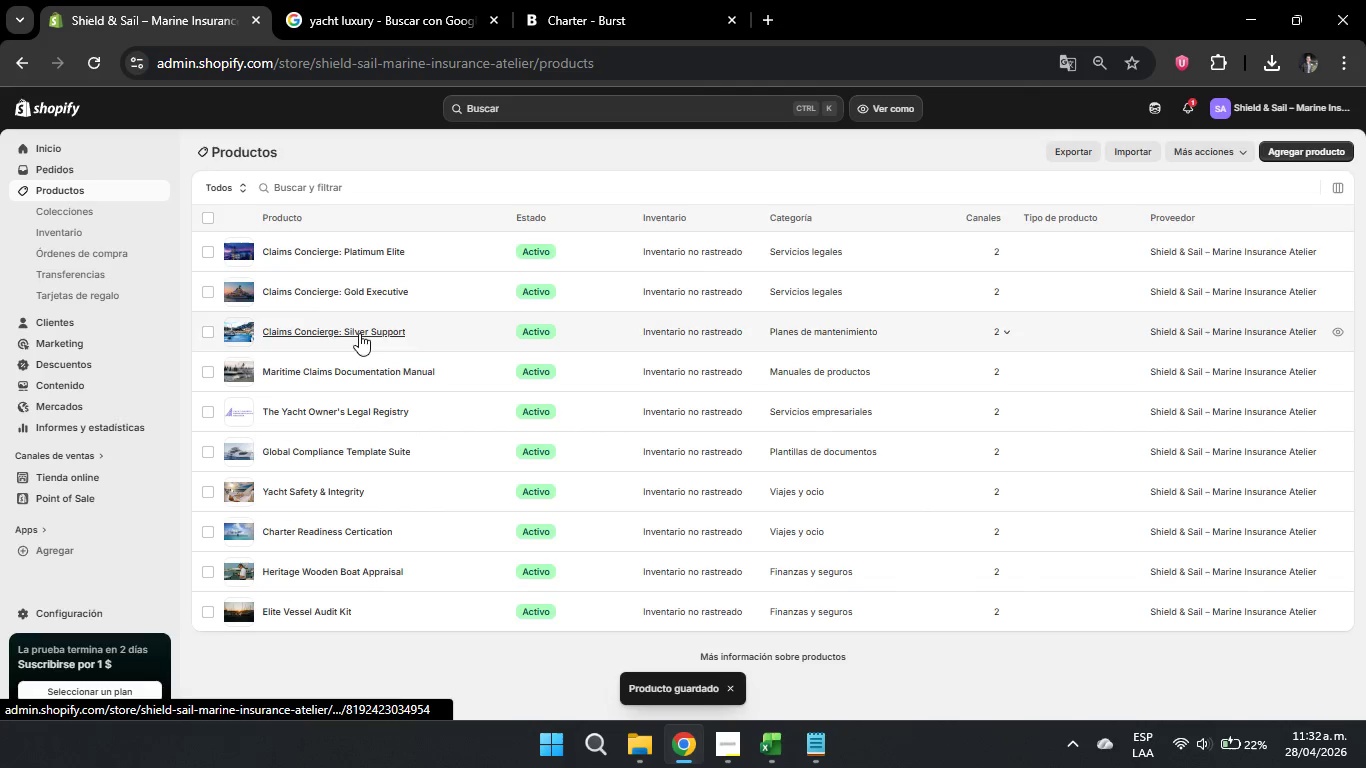 
left_click([356, 283])
 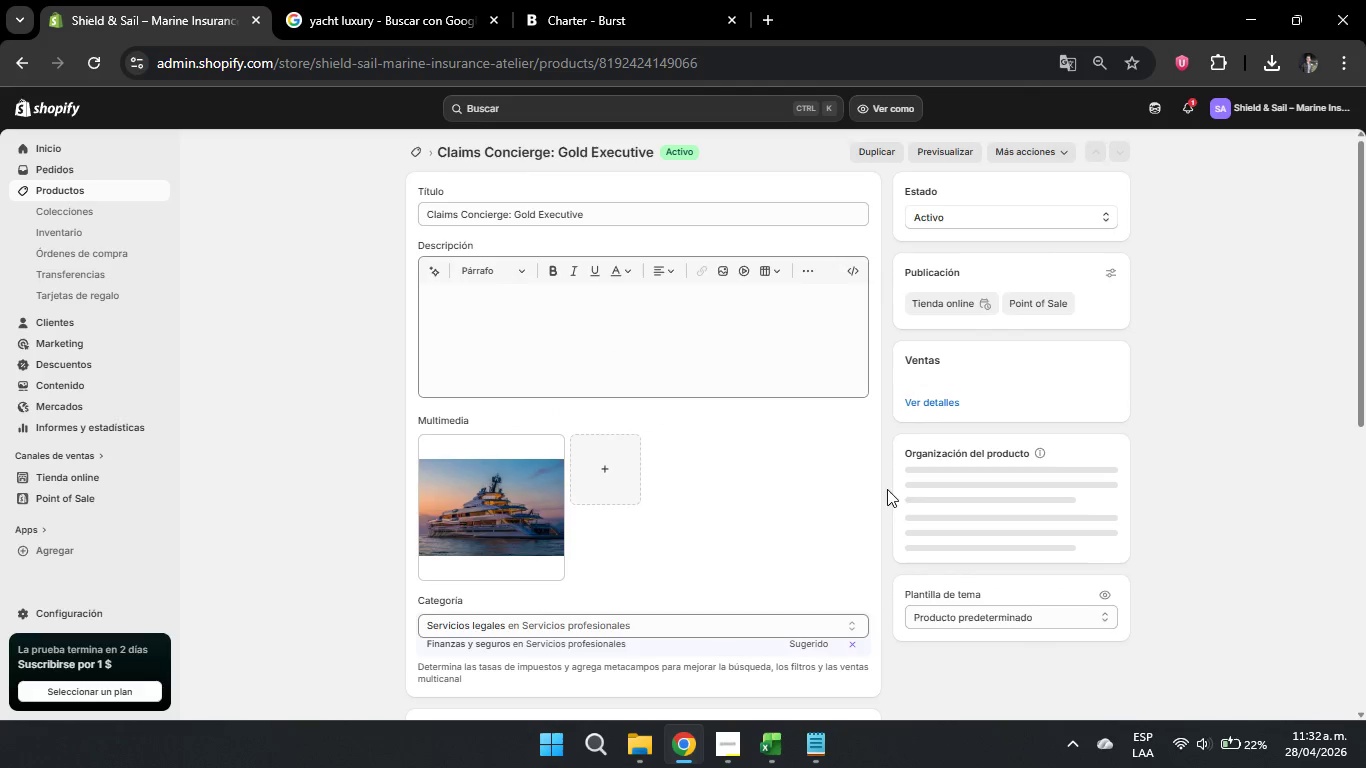 
scroll: coordinate [788, 578], scroll_direction: down, amount: 8.0
 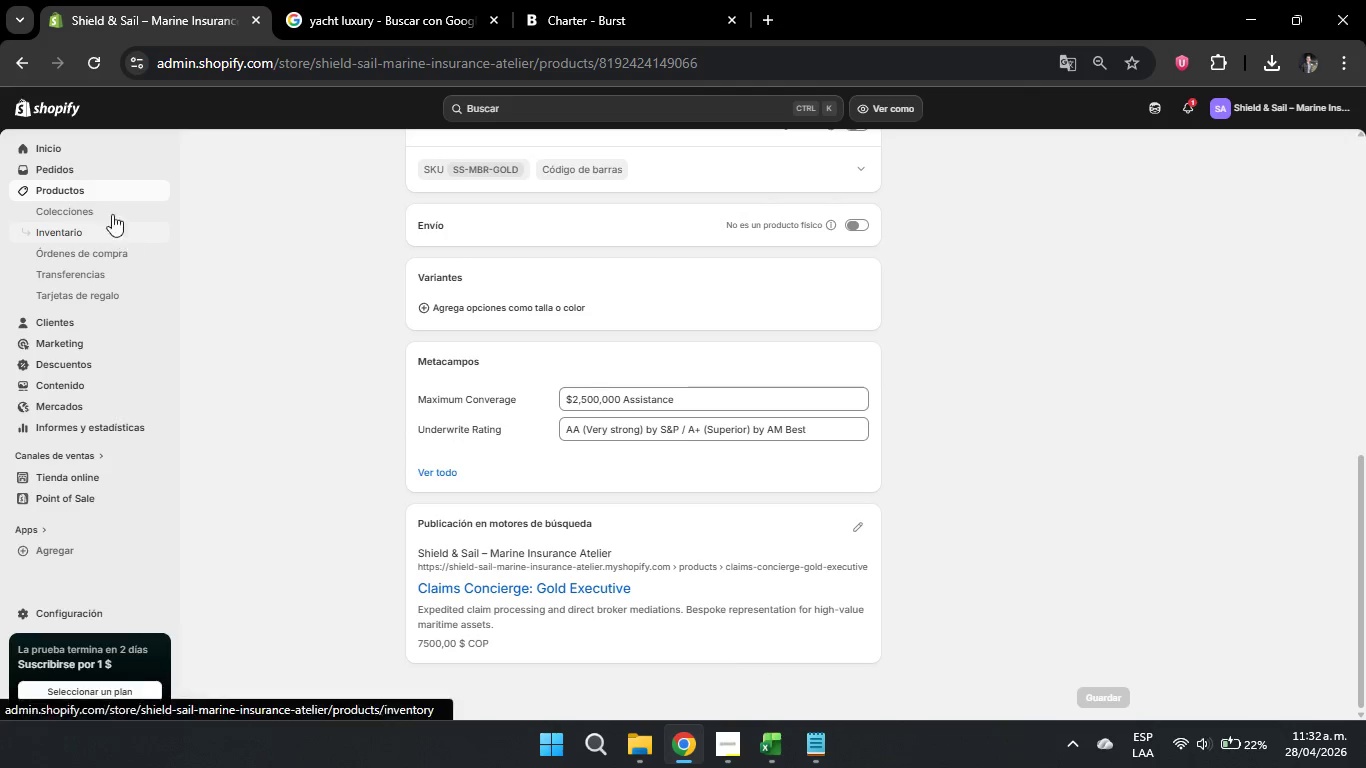 
left_click([74, 178])
 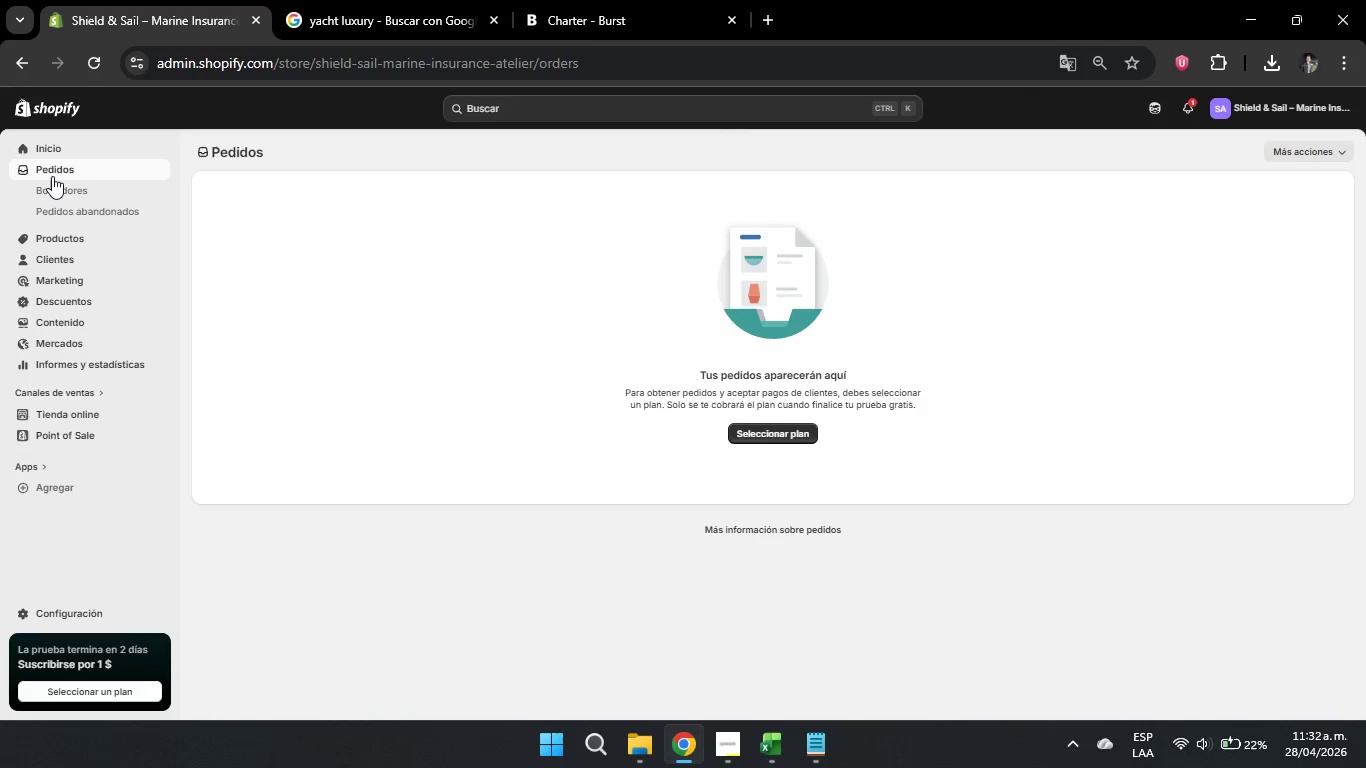 
left_click([51, 174])
 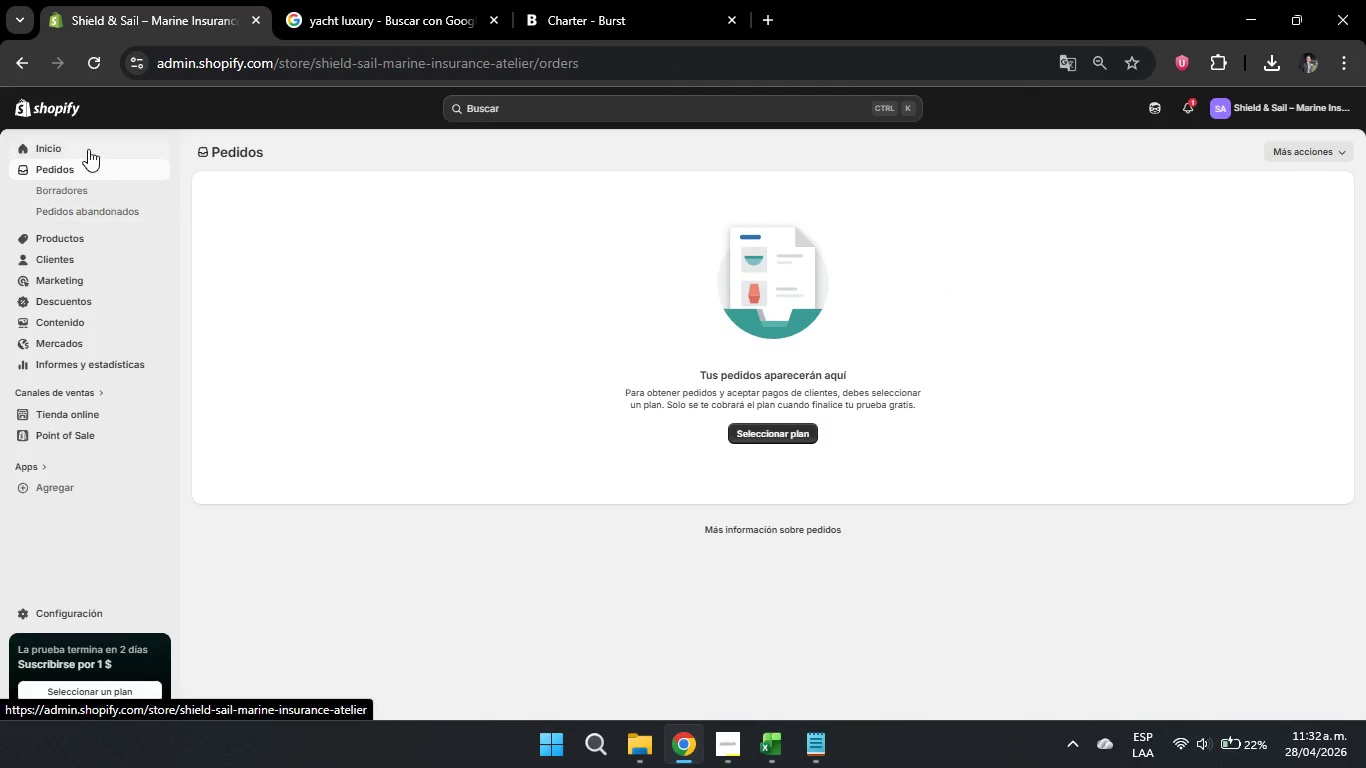 
left_click([61, 146])
 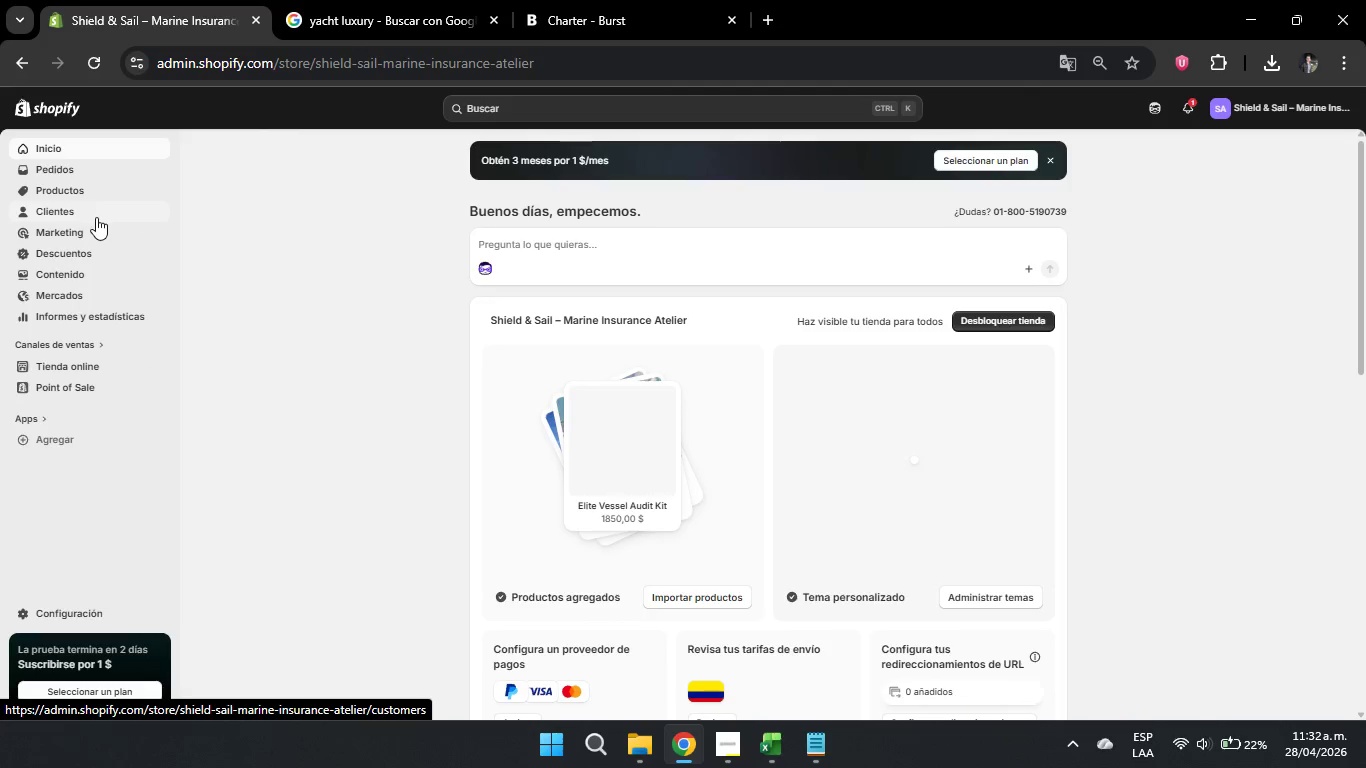 
left_click([83, 192])
 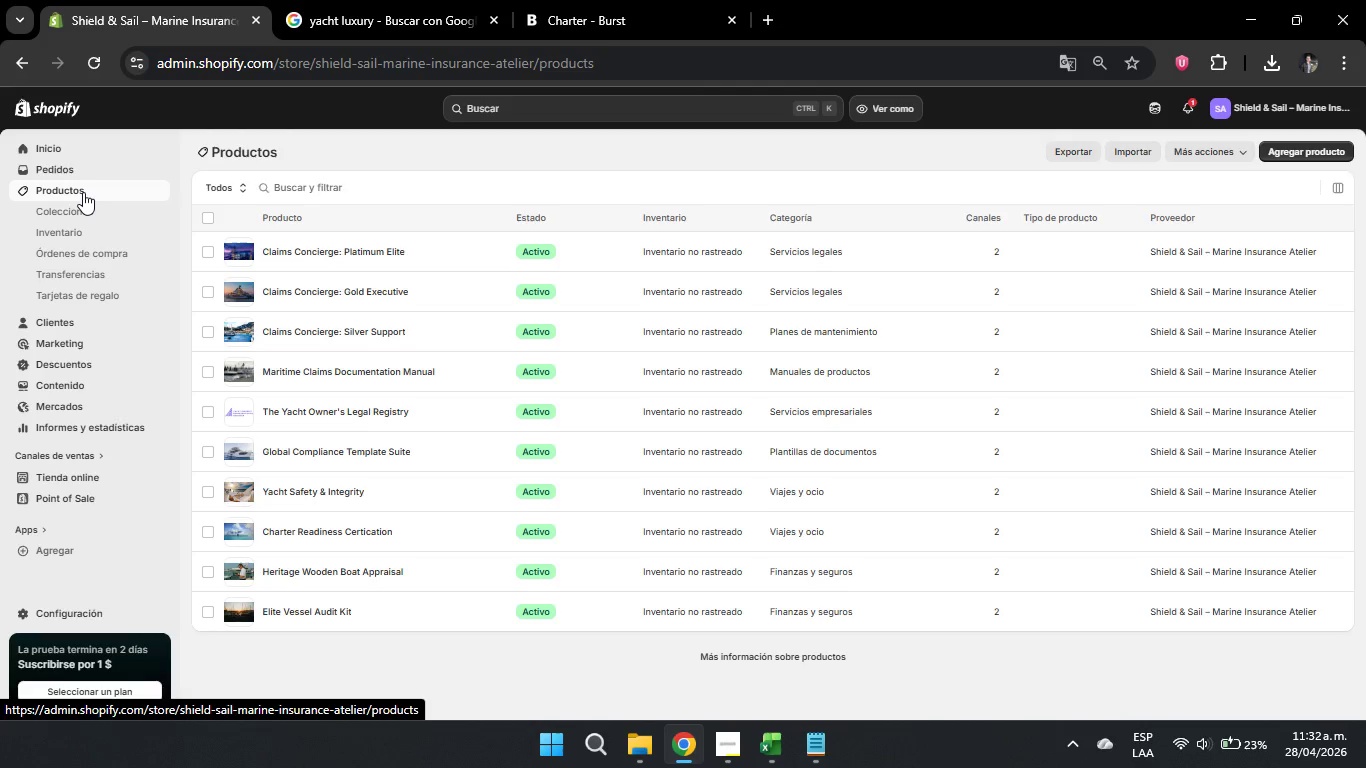 
wait(29.07)
 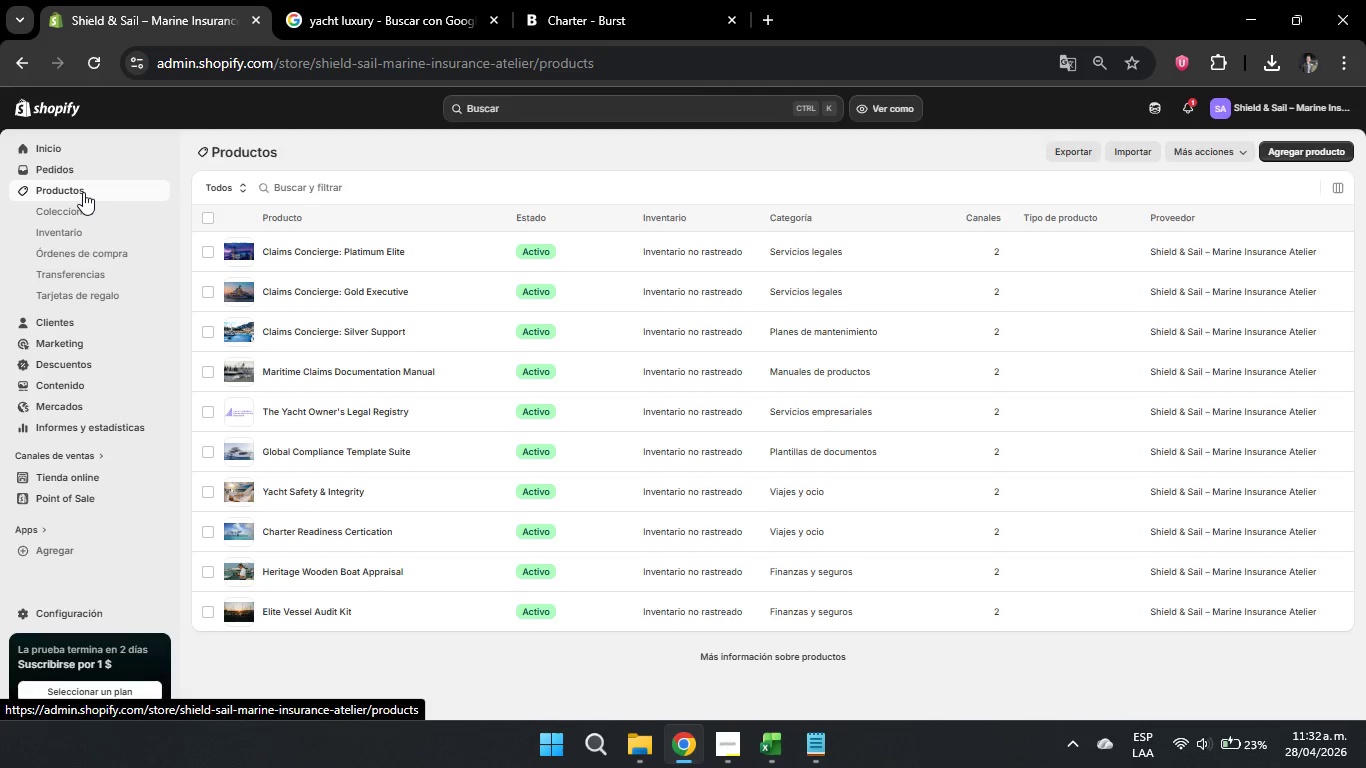 
mouse_move([127, 238])
 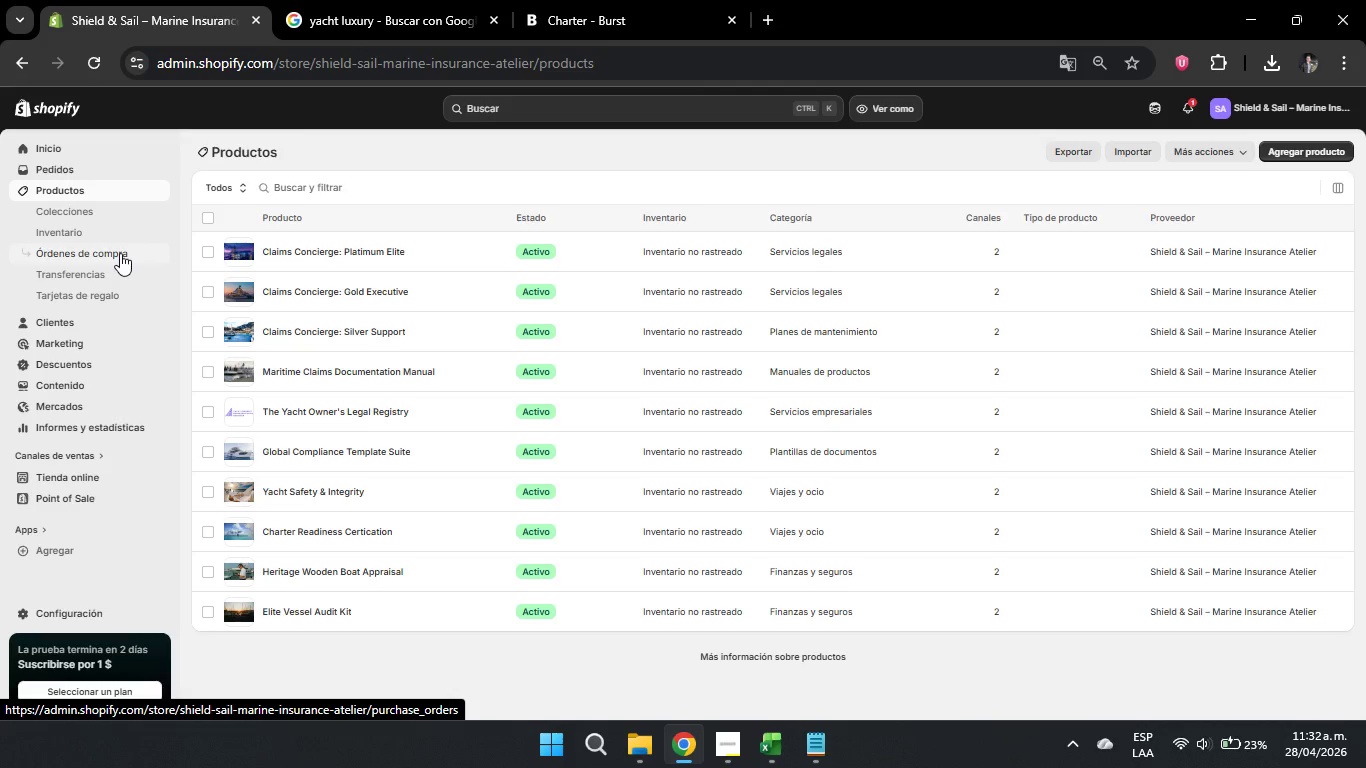 
wait(18.4)
 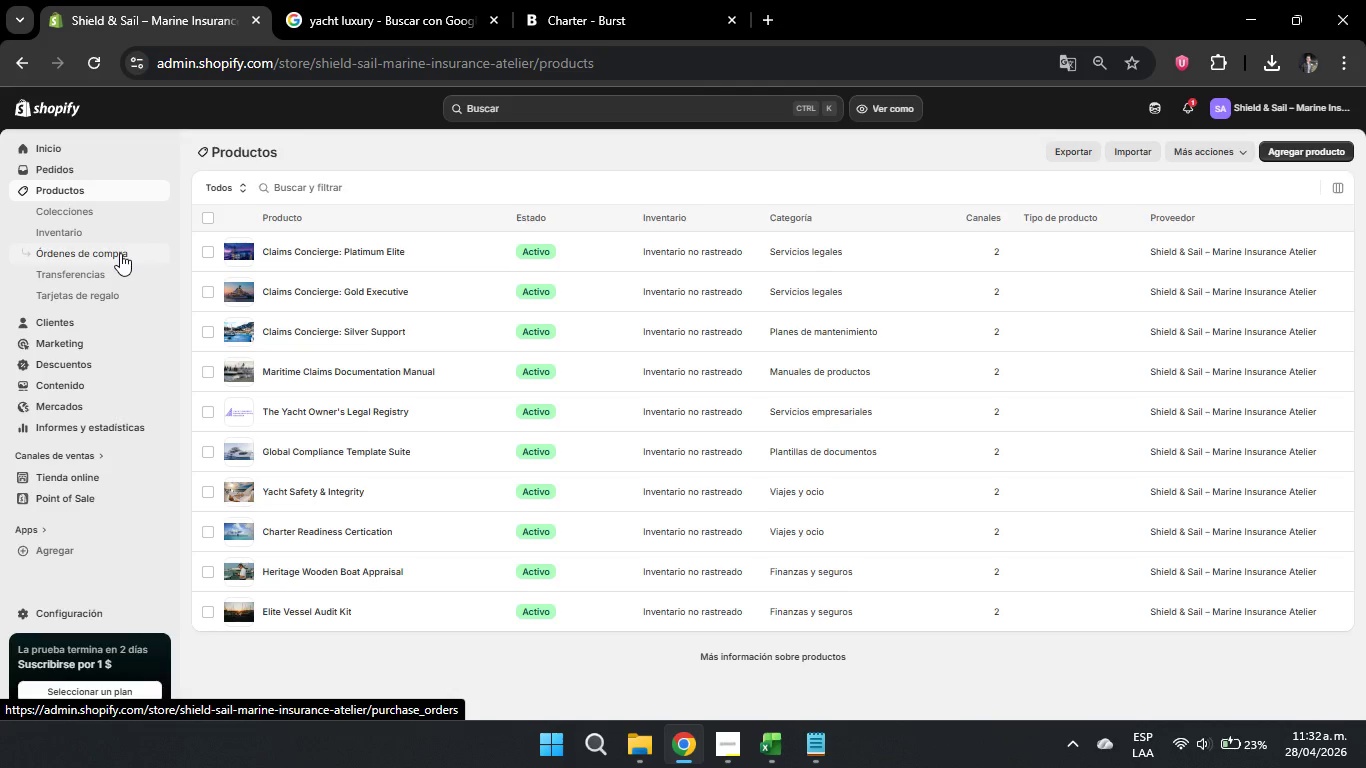 
left_click([94, 213])
 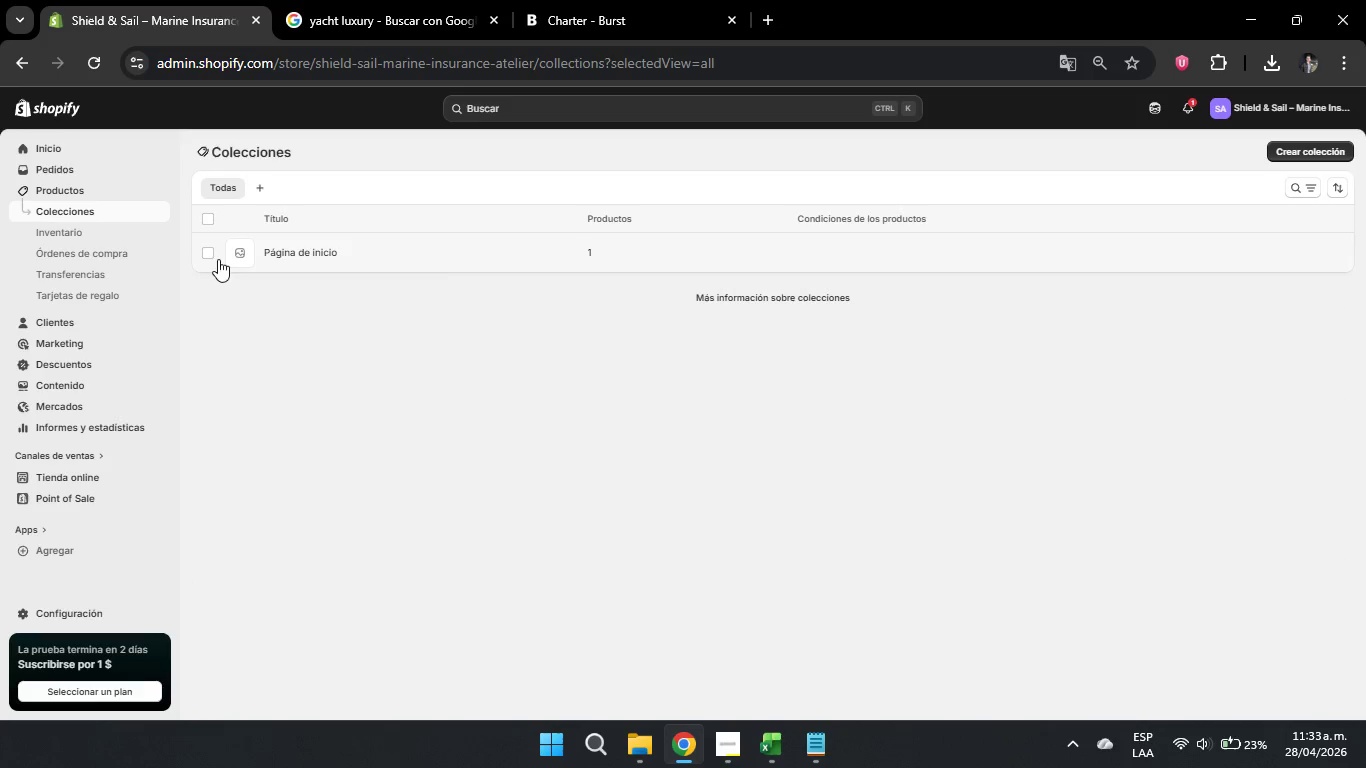 
wait(5.03)
 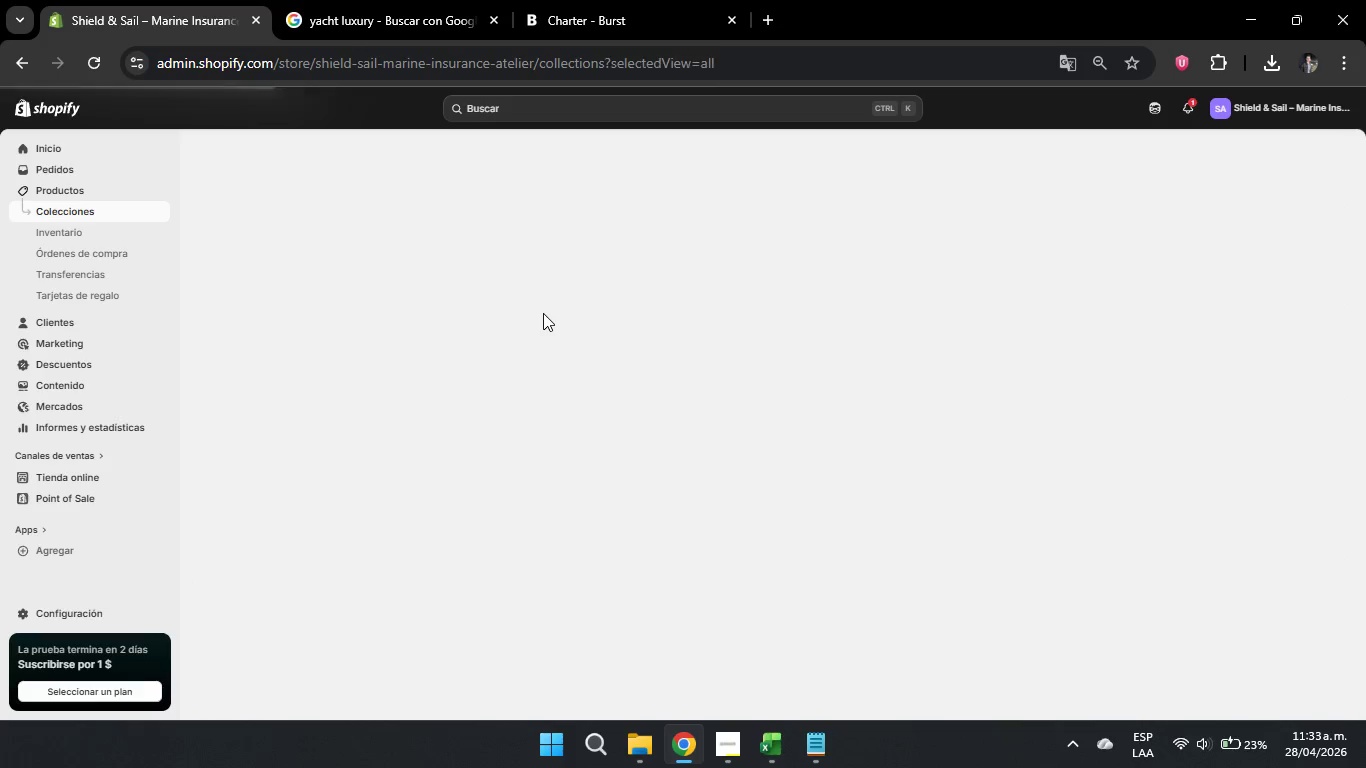 
left_click([1308, 152])
 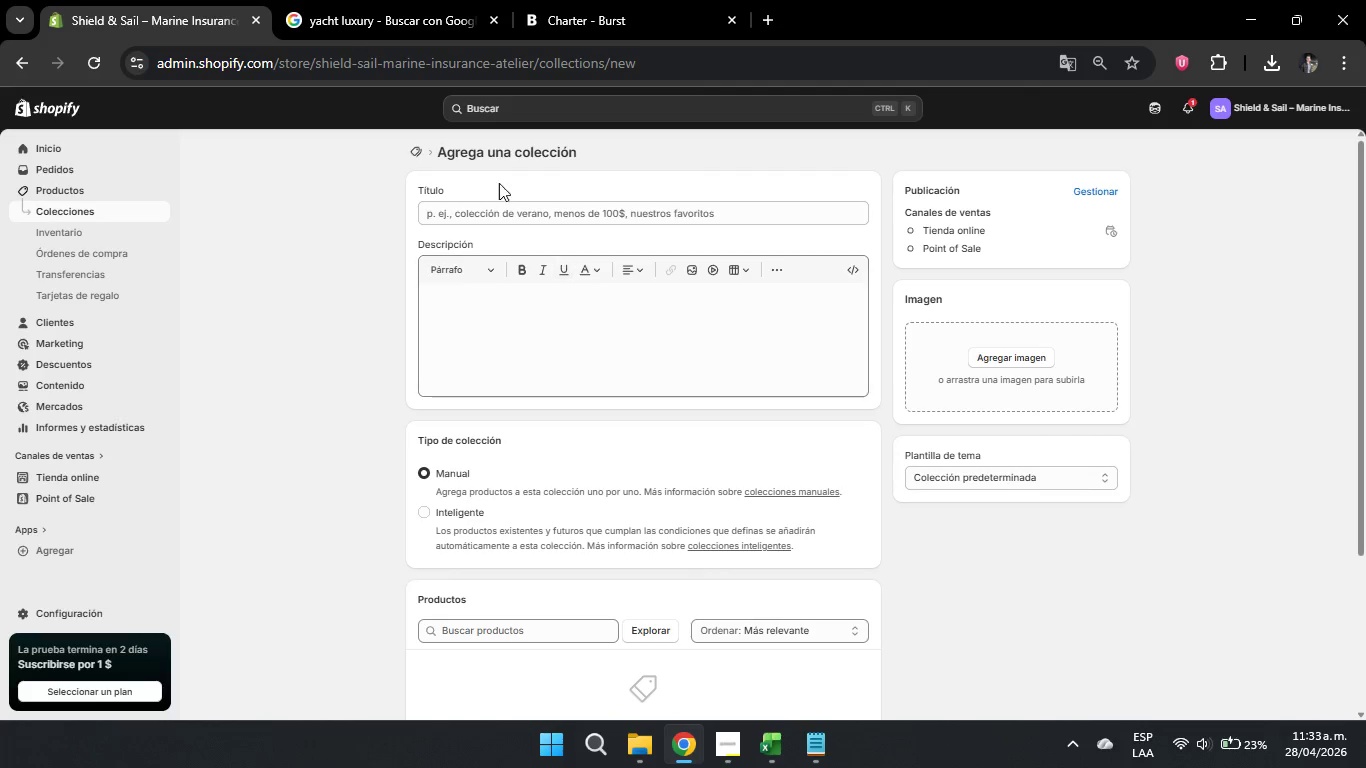 
left_click([503, 214])
 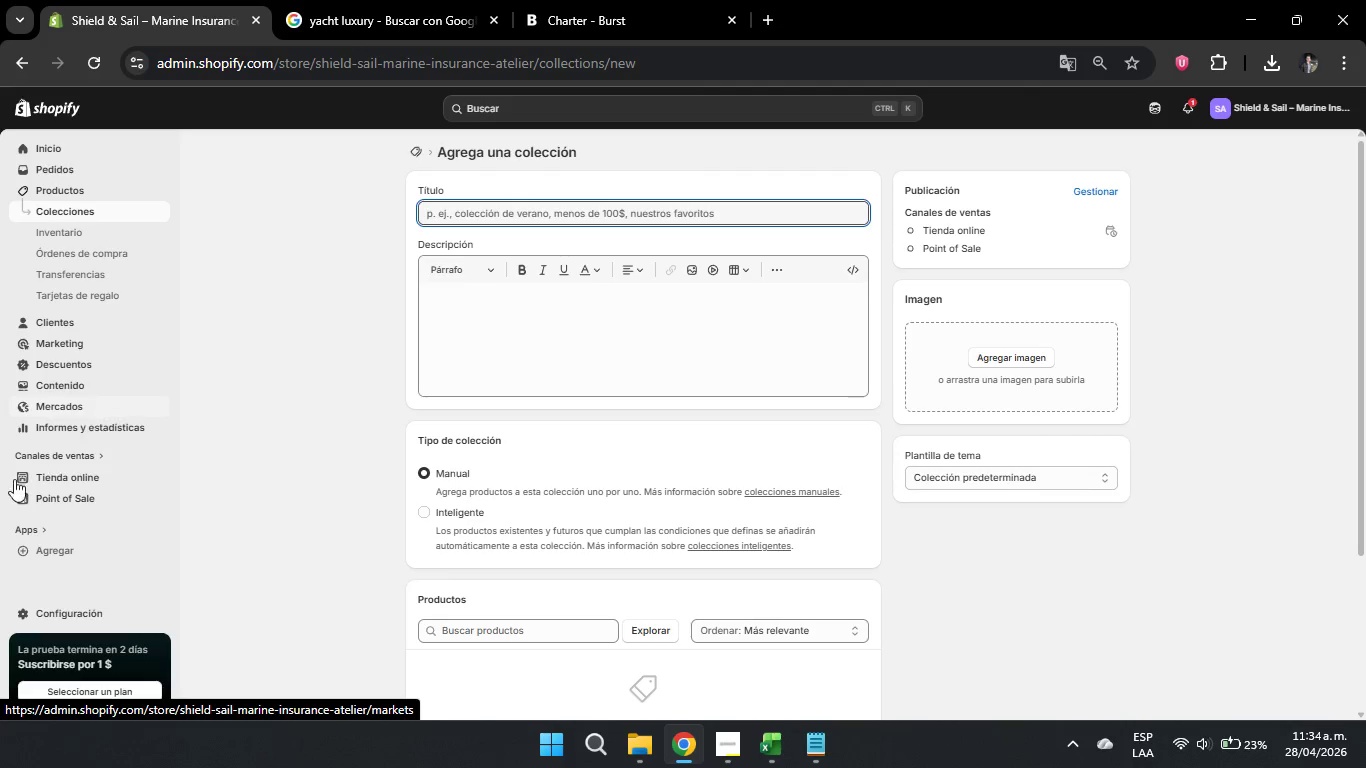 
wait(60.78)
 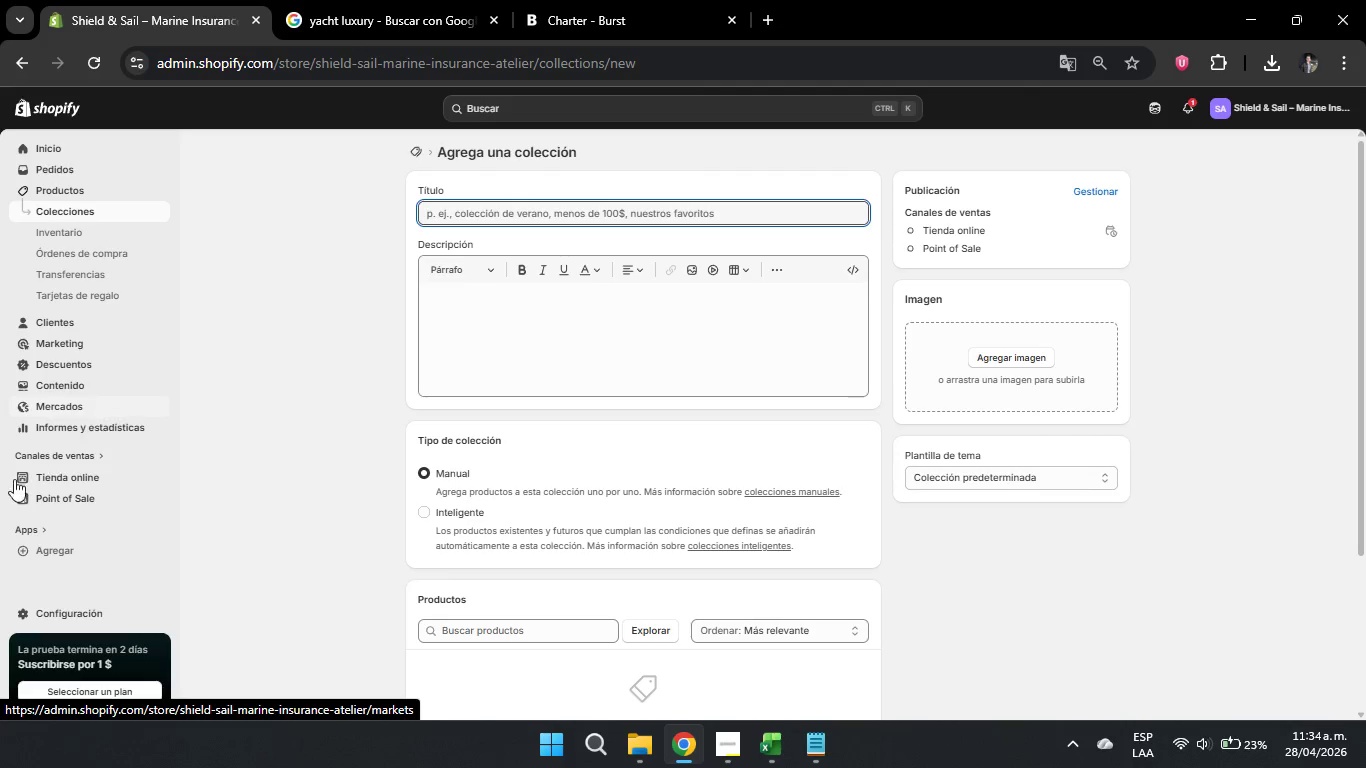 
left_click([79, 616])
 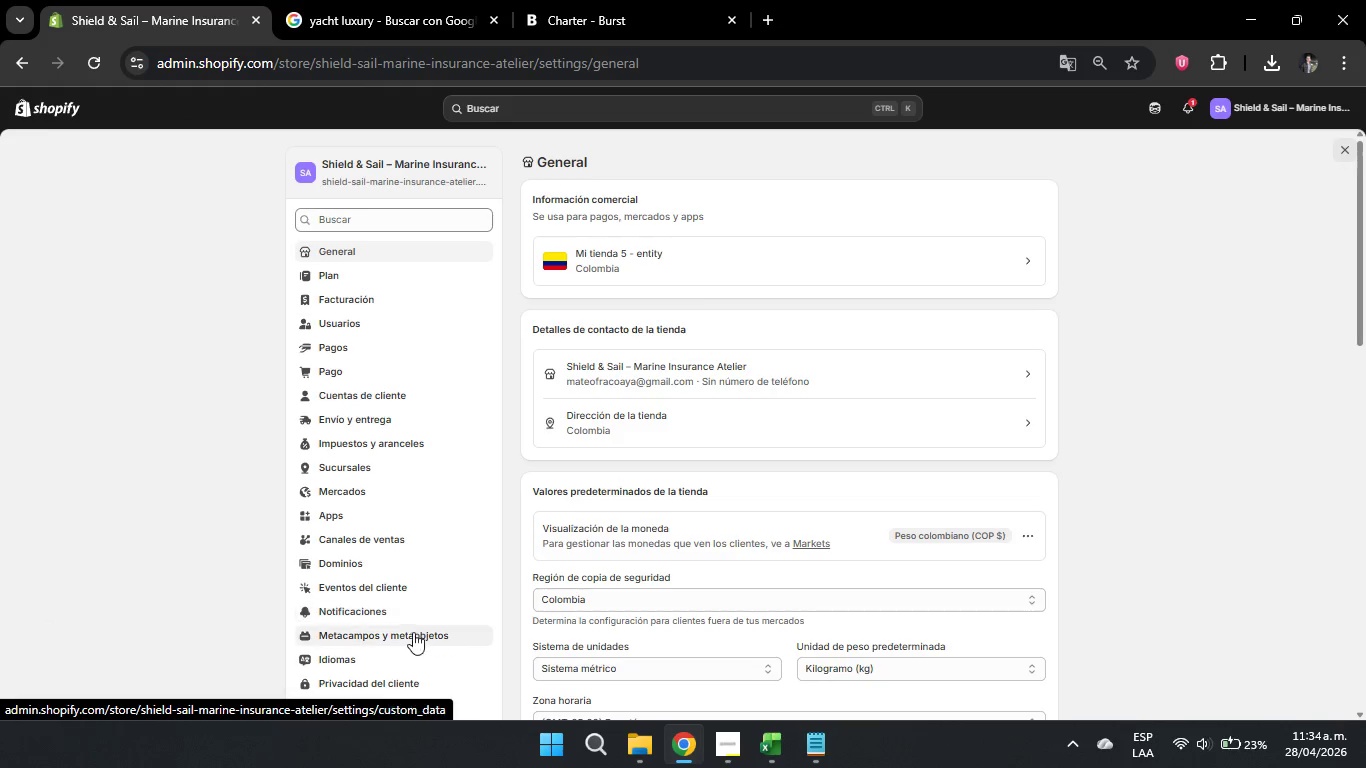 
left_click([413, 634])
 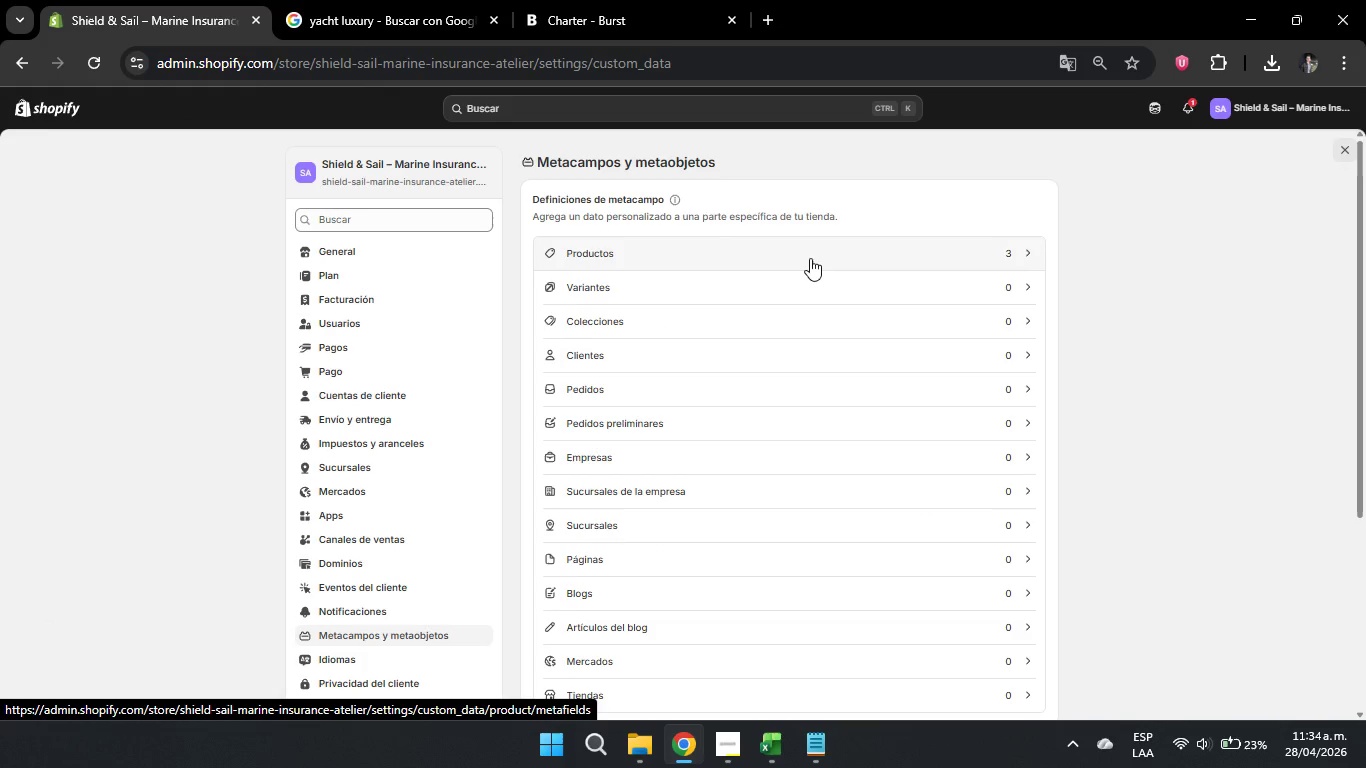 
wait(6.0)
 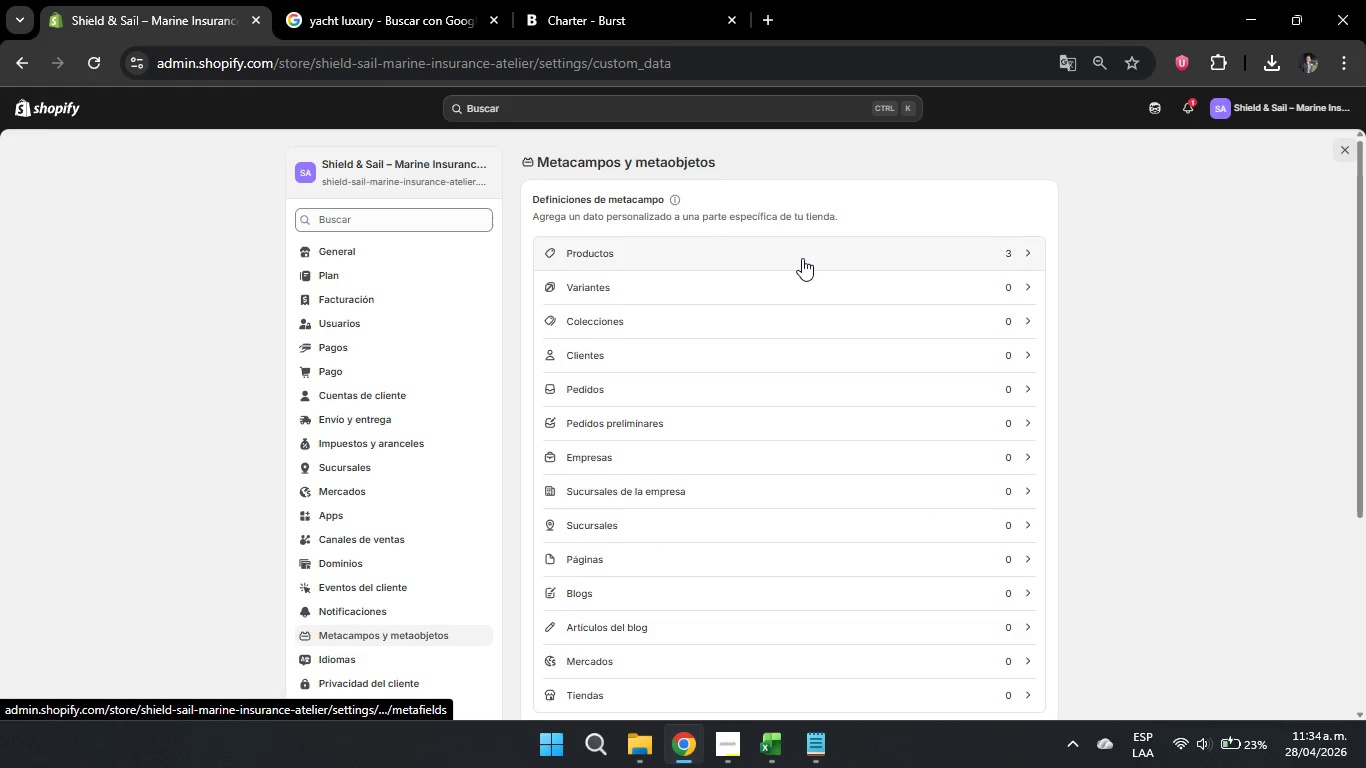 
left_click([740, 249])
 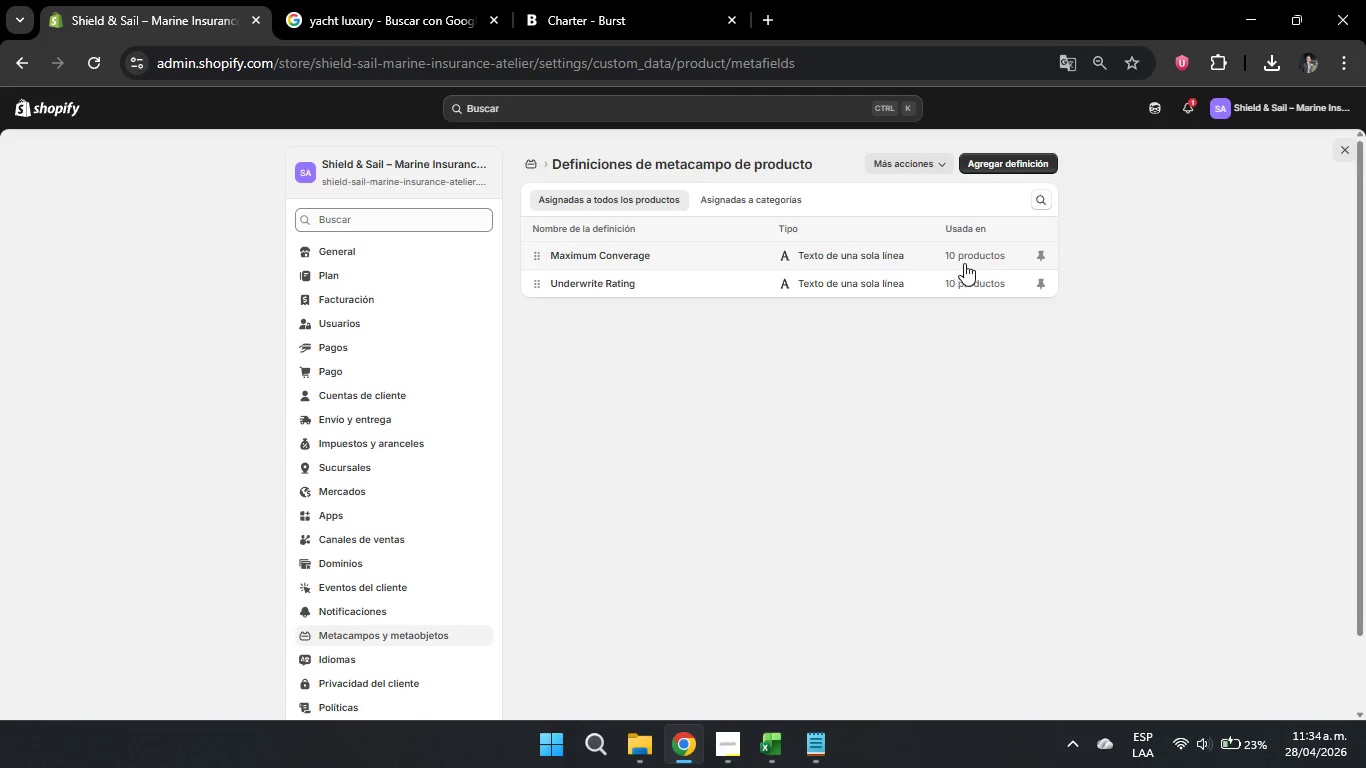 
left_click([733, 259])
 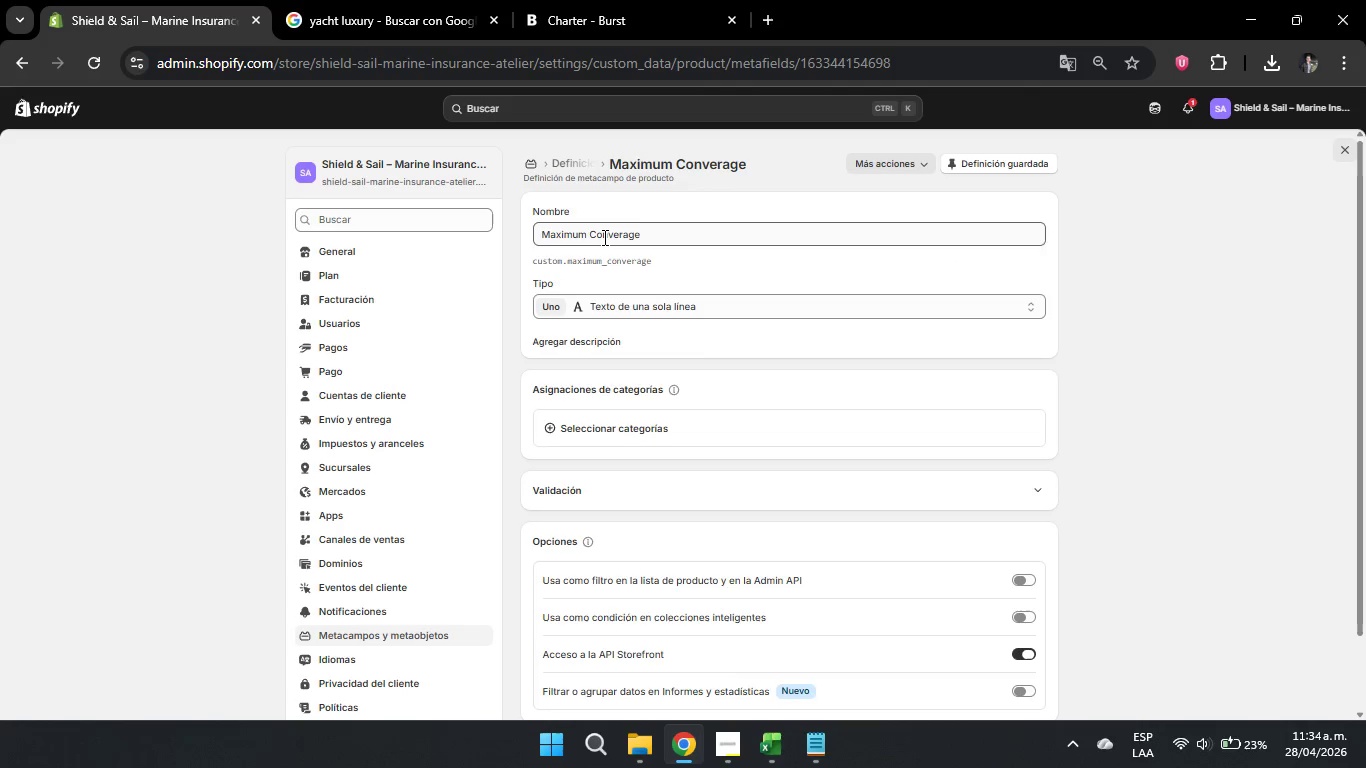 
double_click([605, 241])
 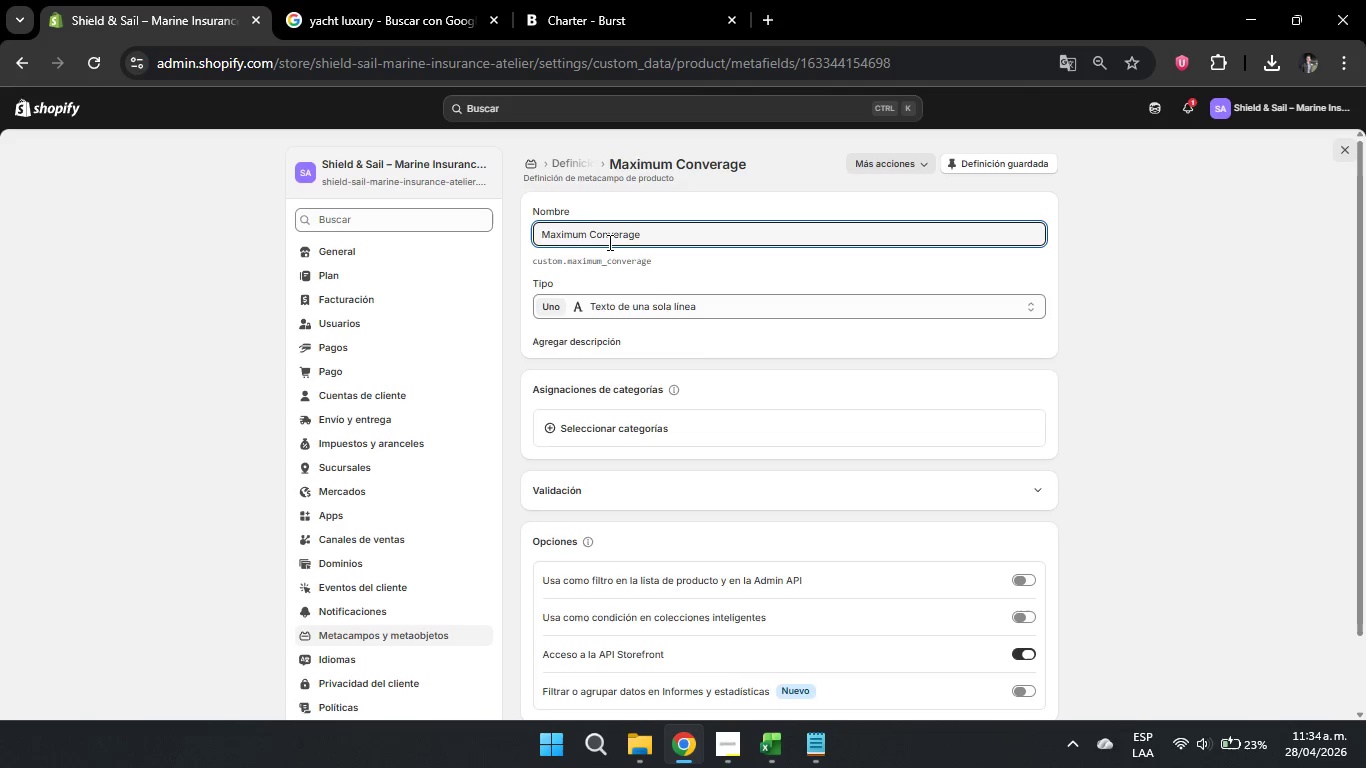 
key(Slash)
 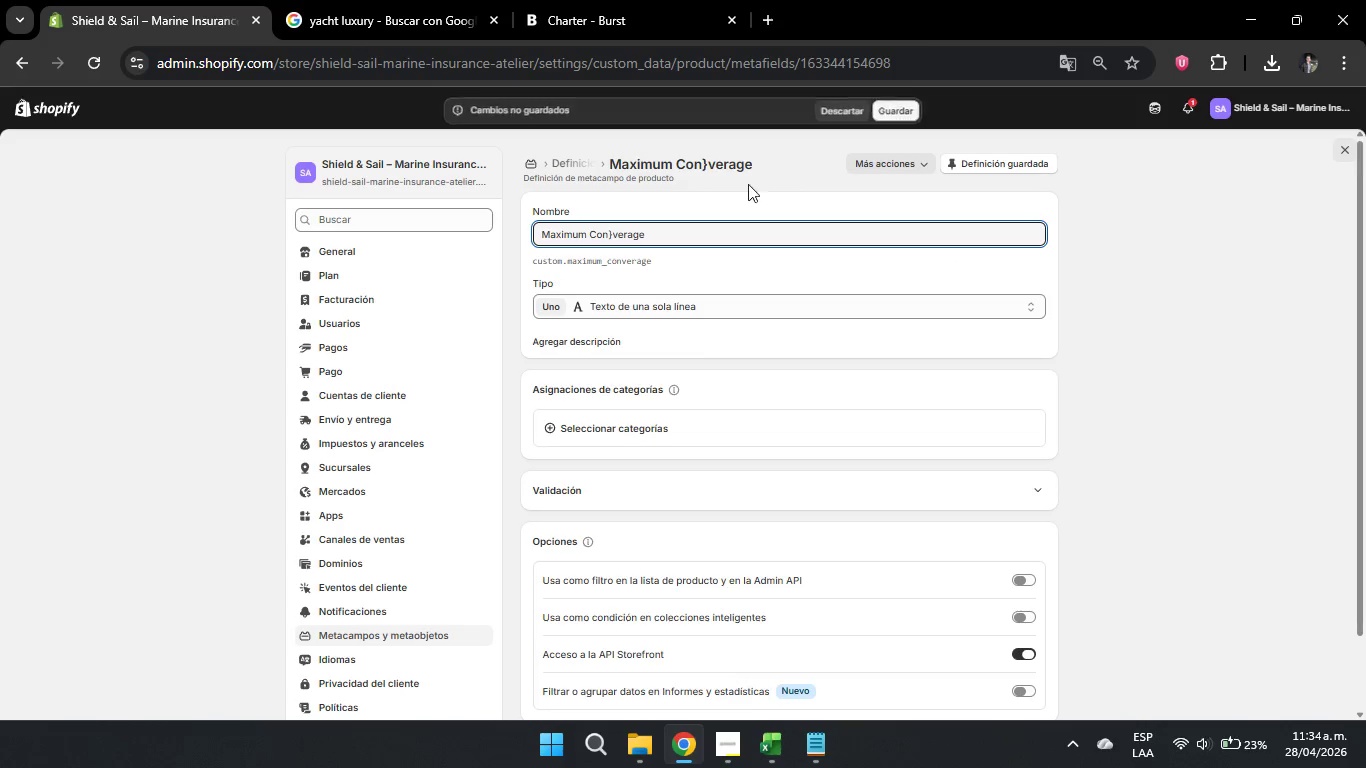 
left_click([614, 234])
 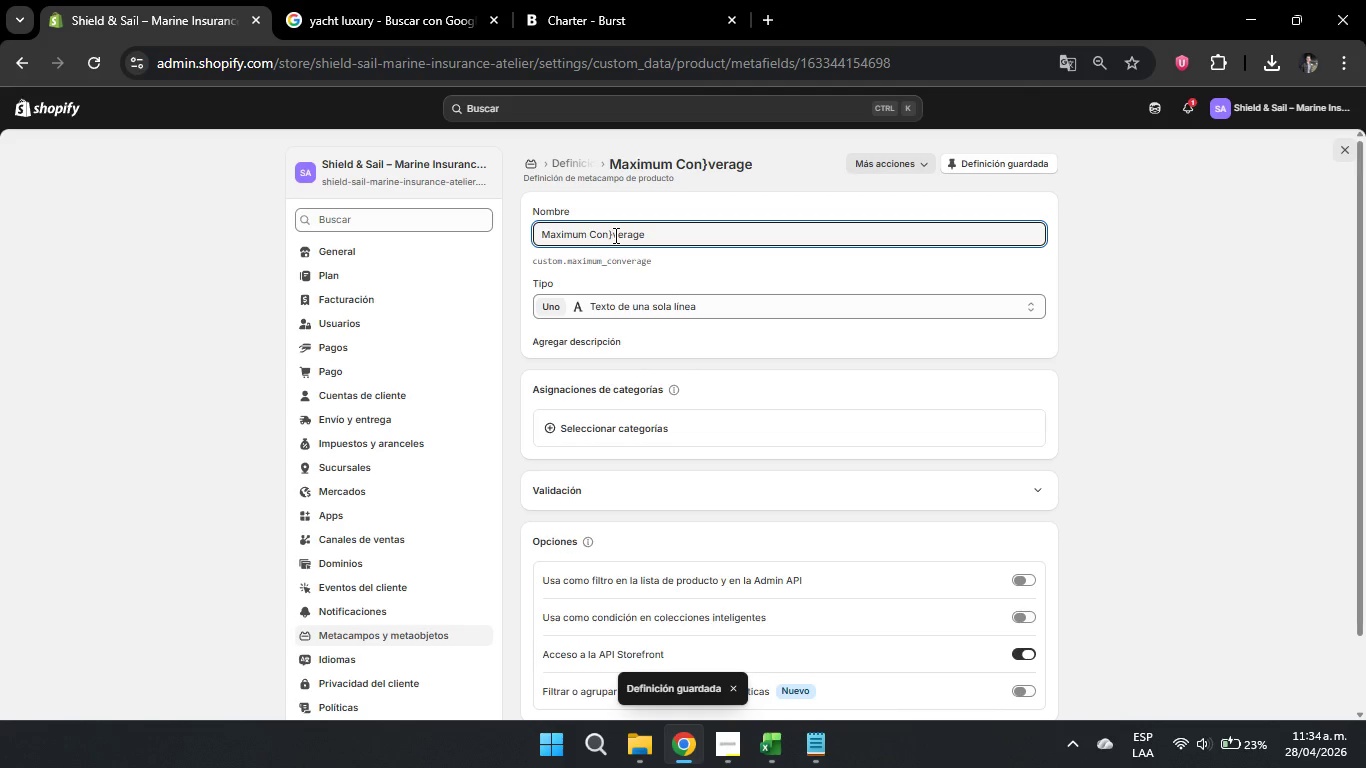 
key(Backspace)
 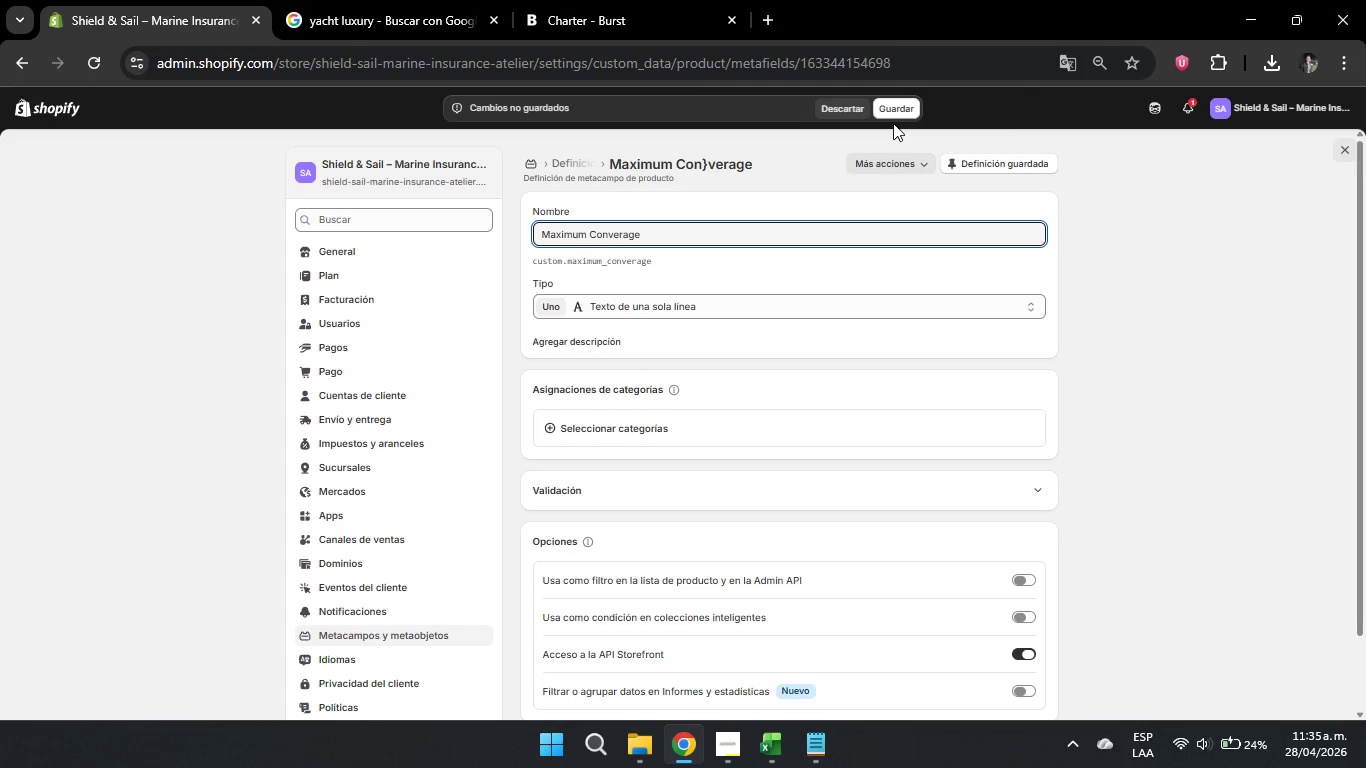 
wait(37.64)
 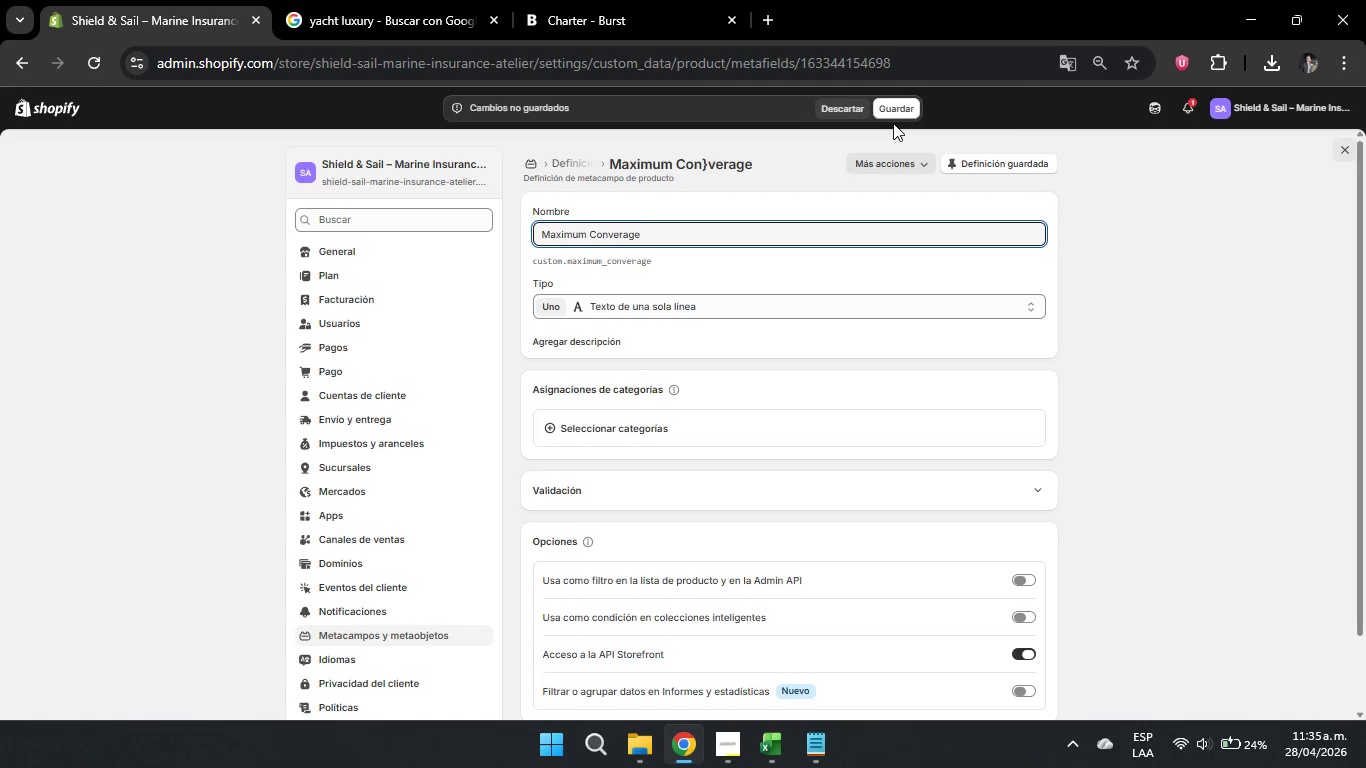 
key(Backspace)
 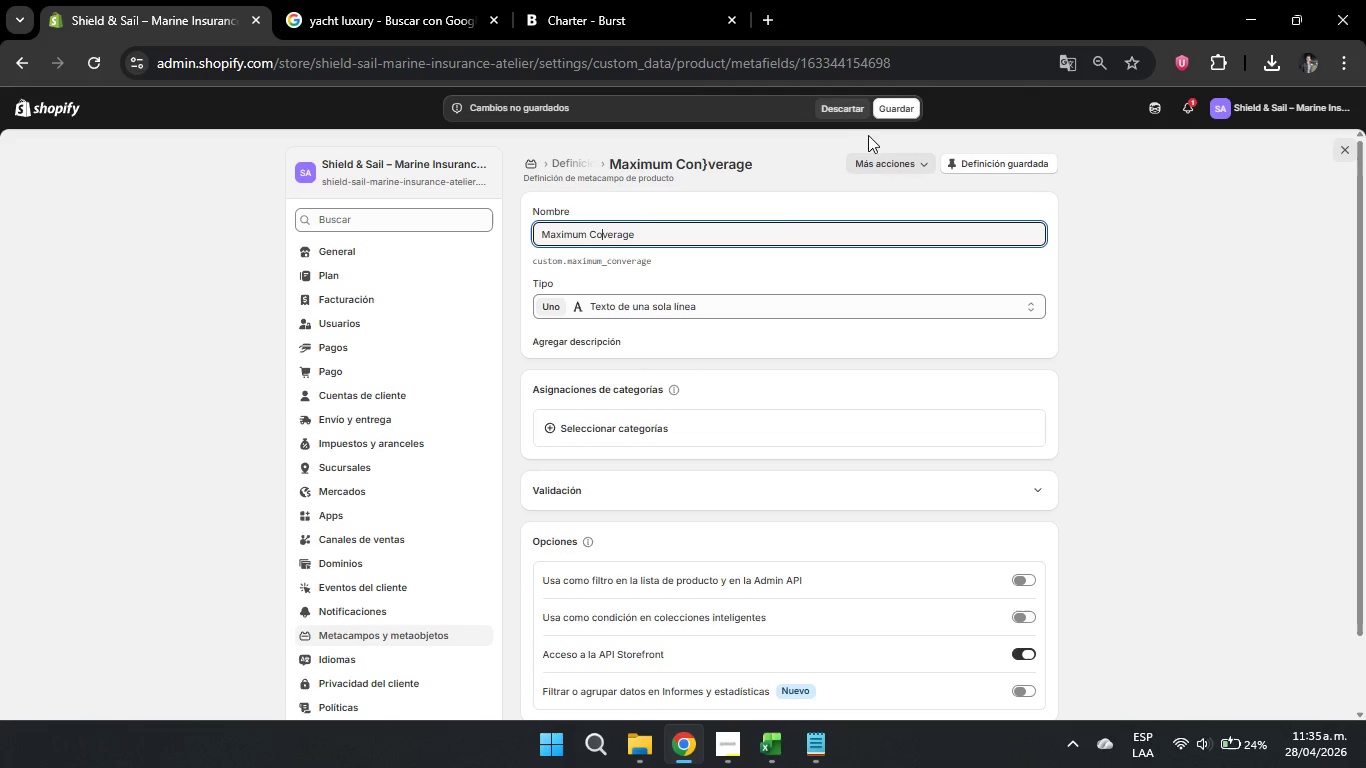 
left_click([891, 115])
 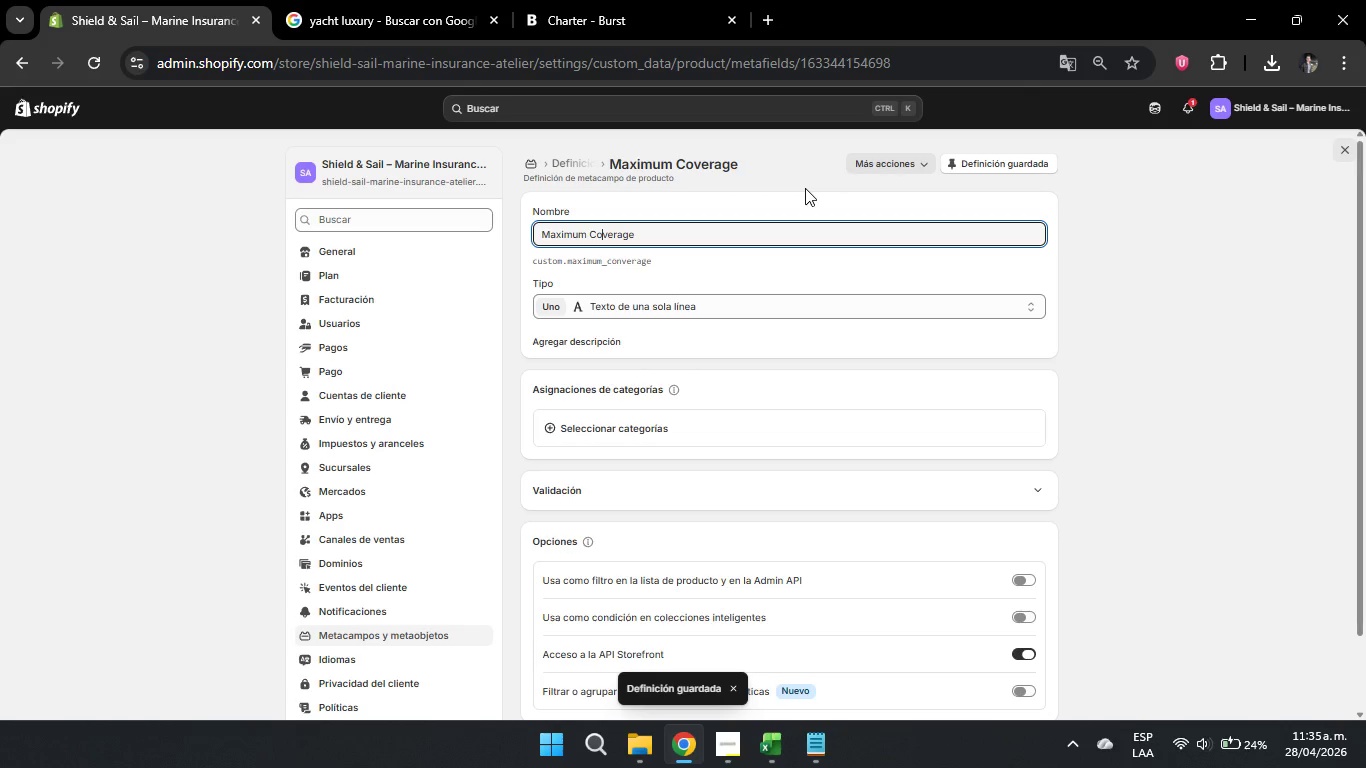 
wait(8.25)
 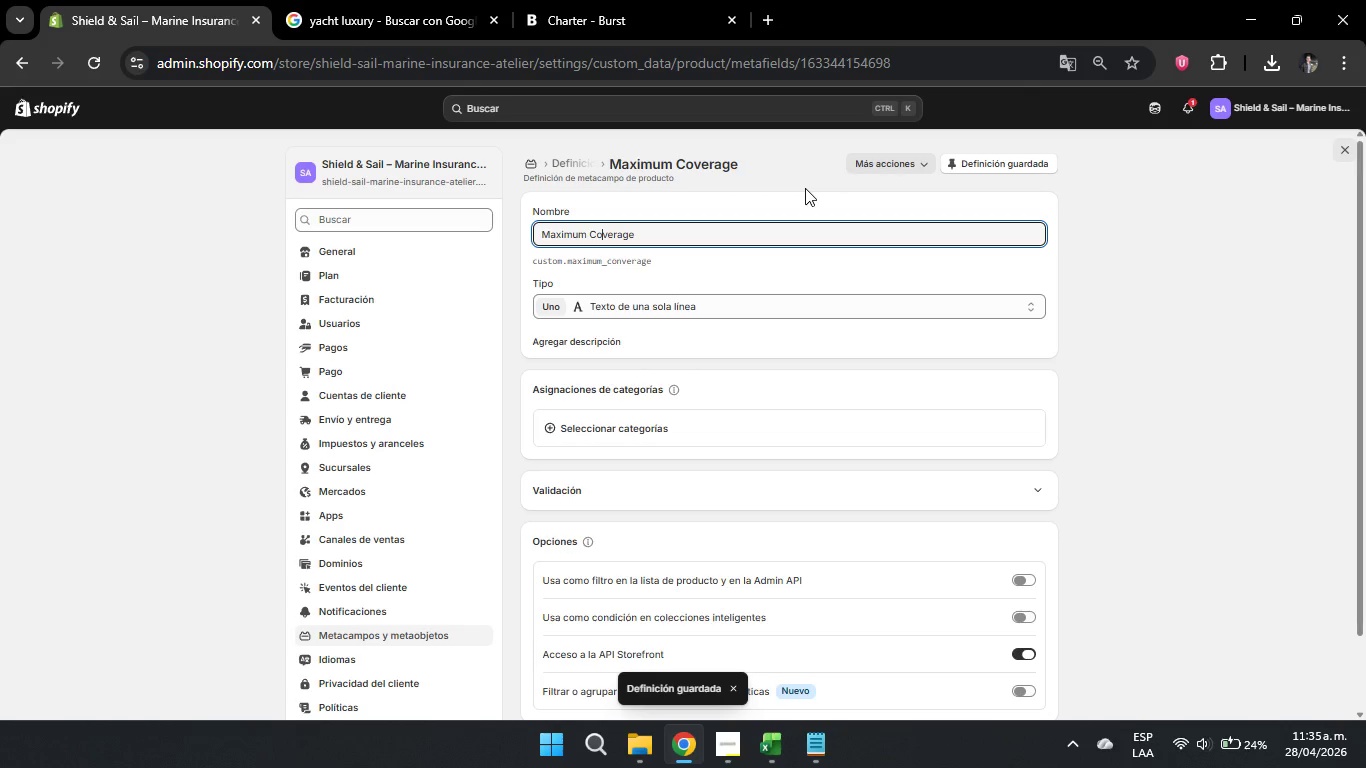 
left_click([42, 110])
 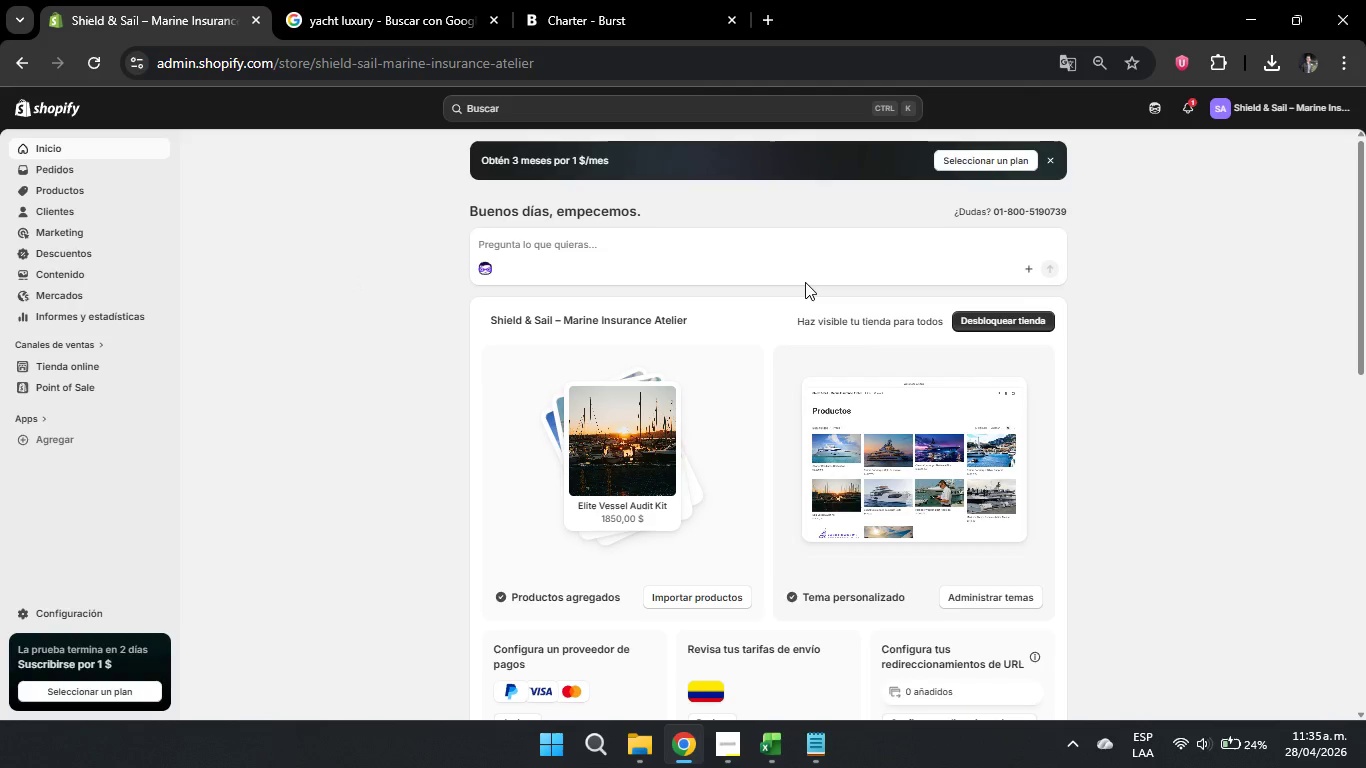 
wait(15.11)
 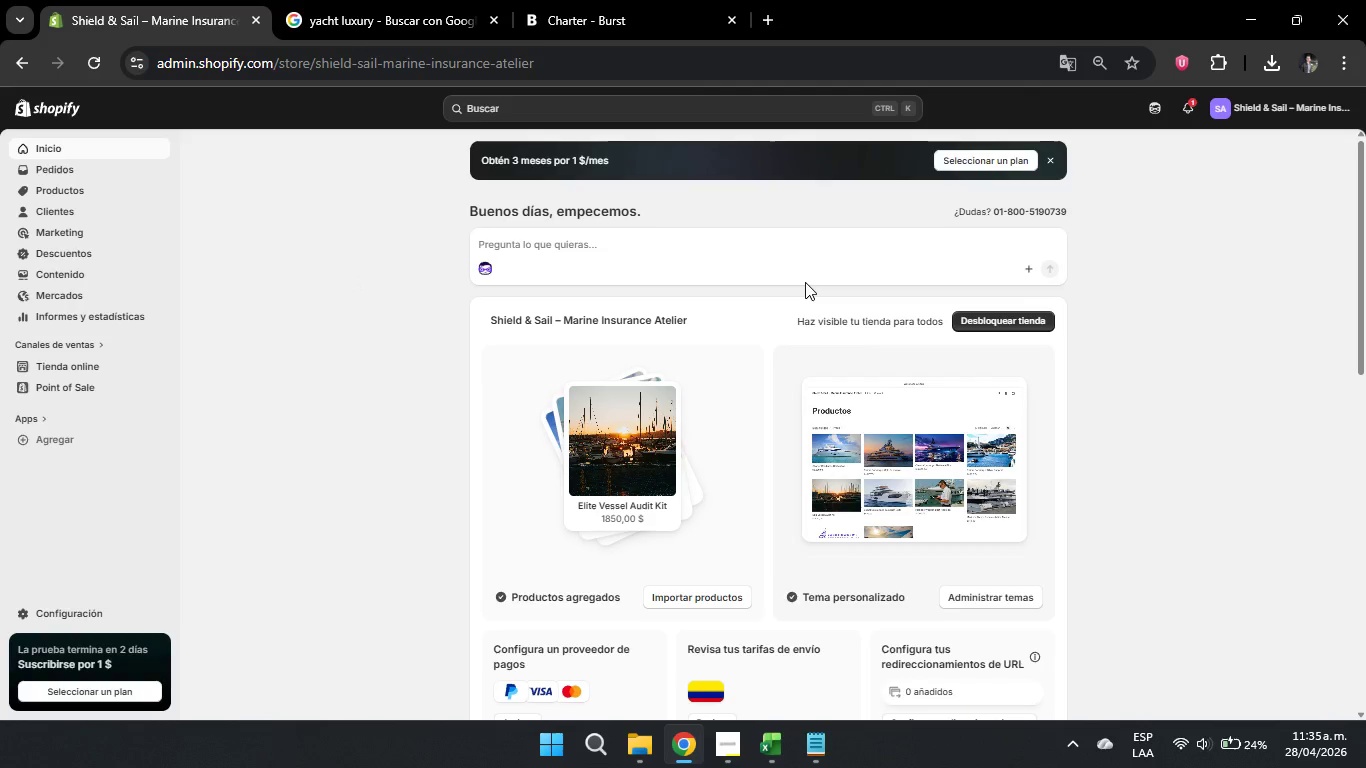 
left_click([91, 174])
 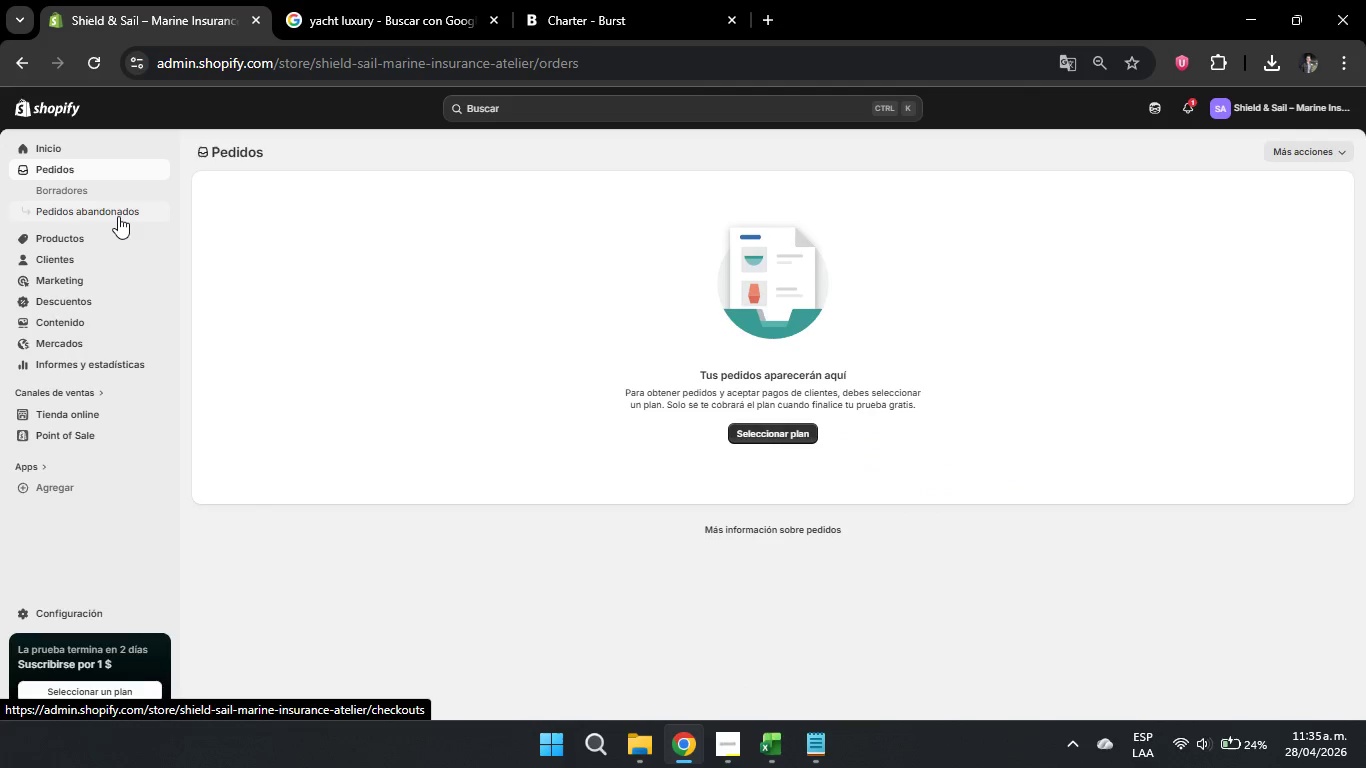 
left_click([92, 232])
 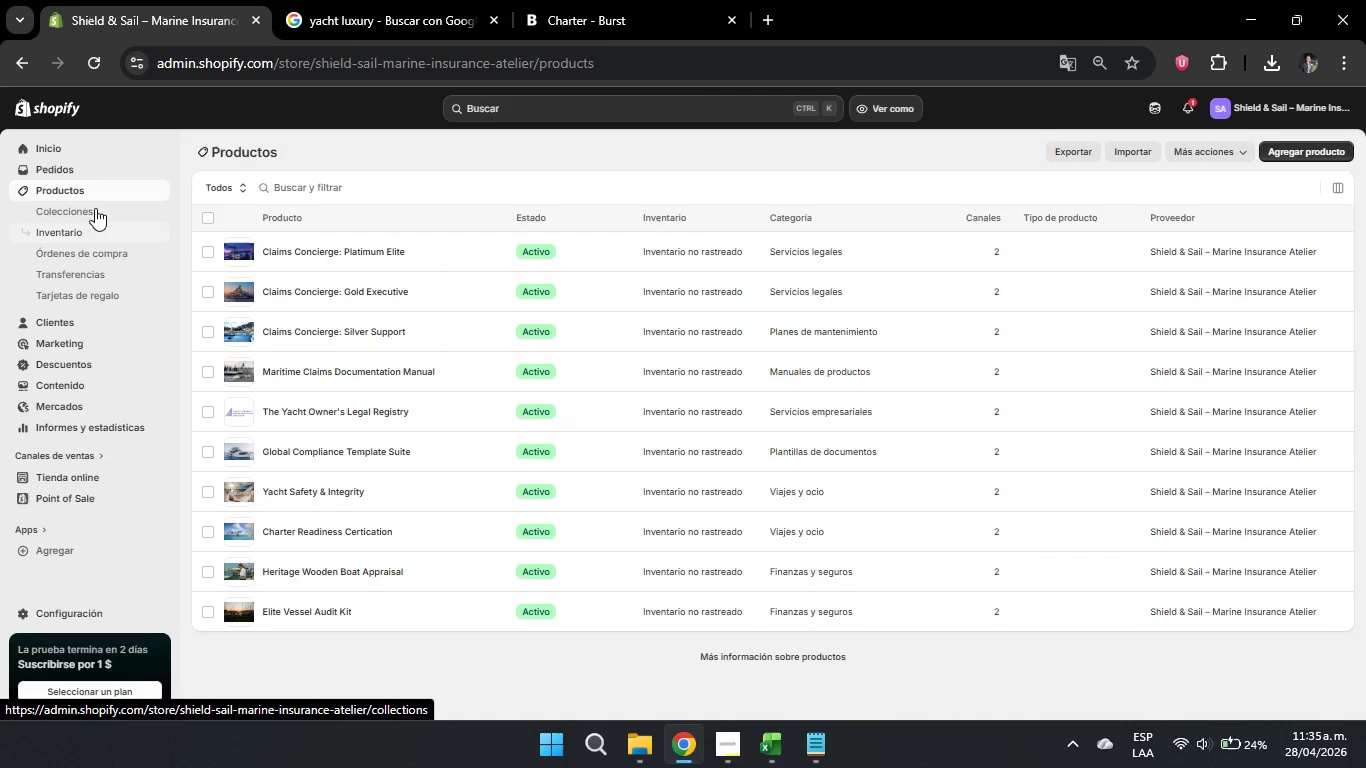 
left_click([95, 208])
 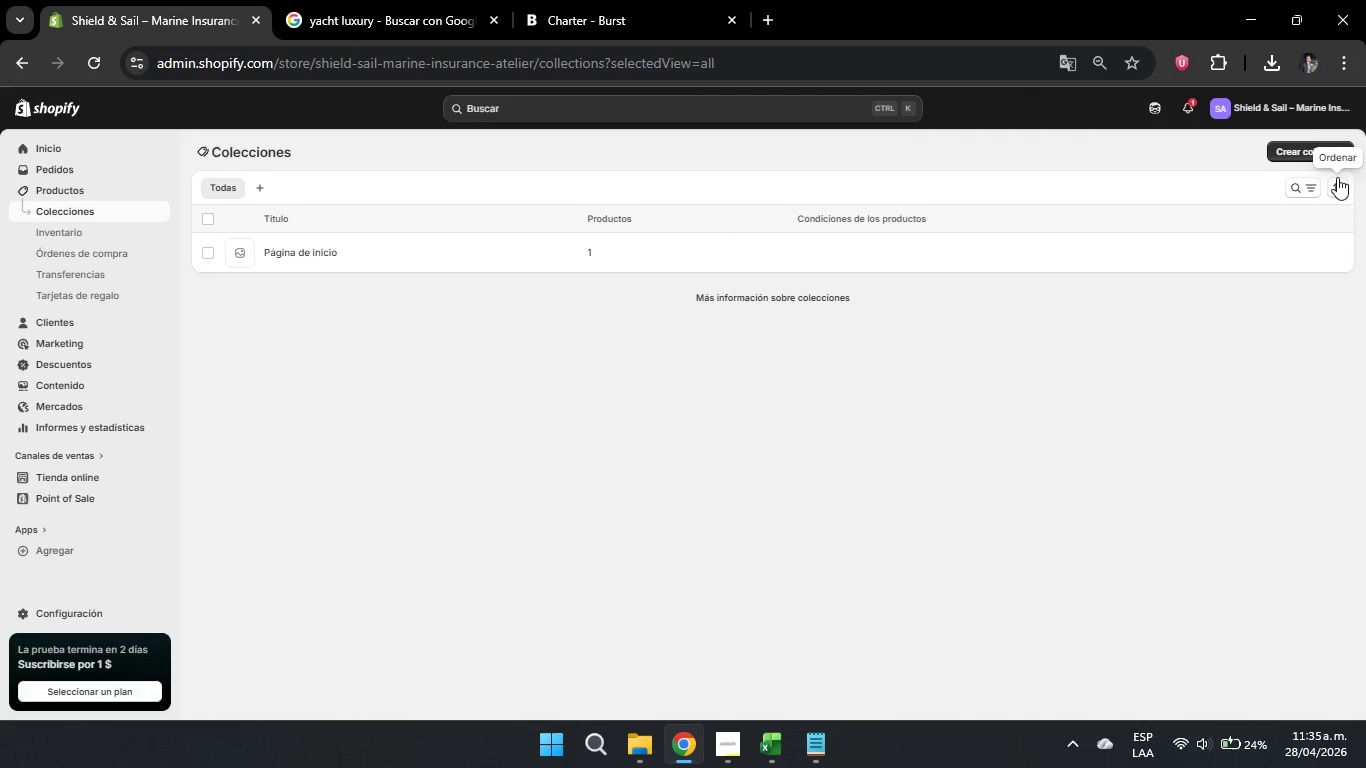 
left_click([1294, 150])
 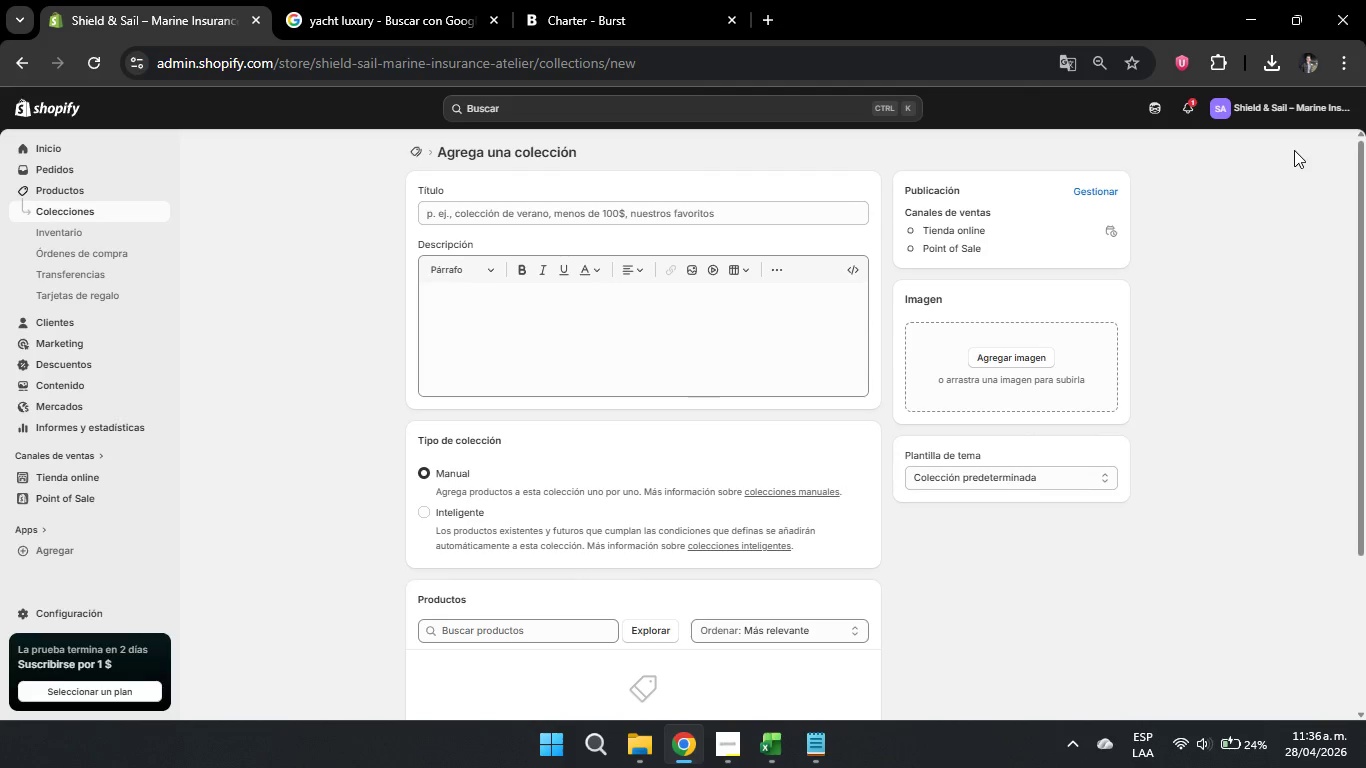 
wait(67.73)
 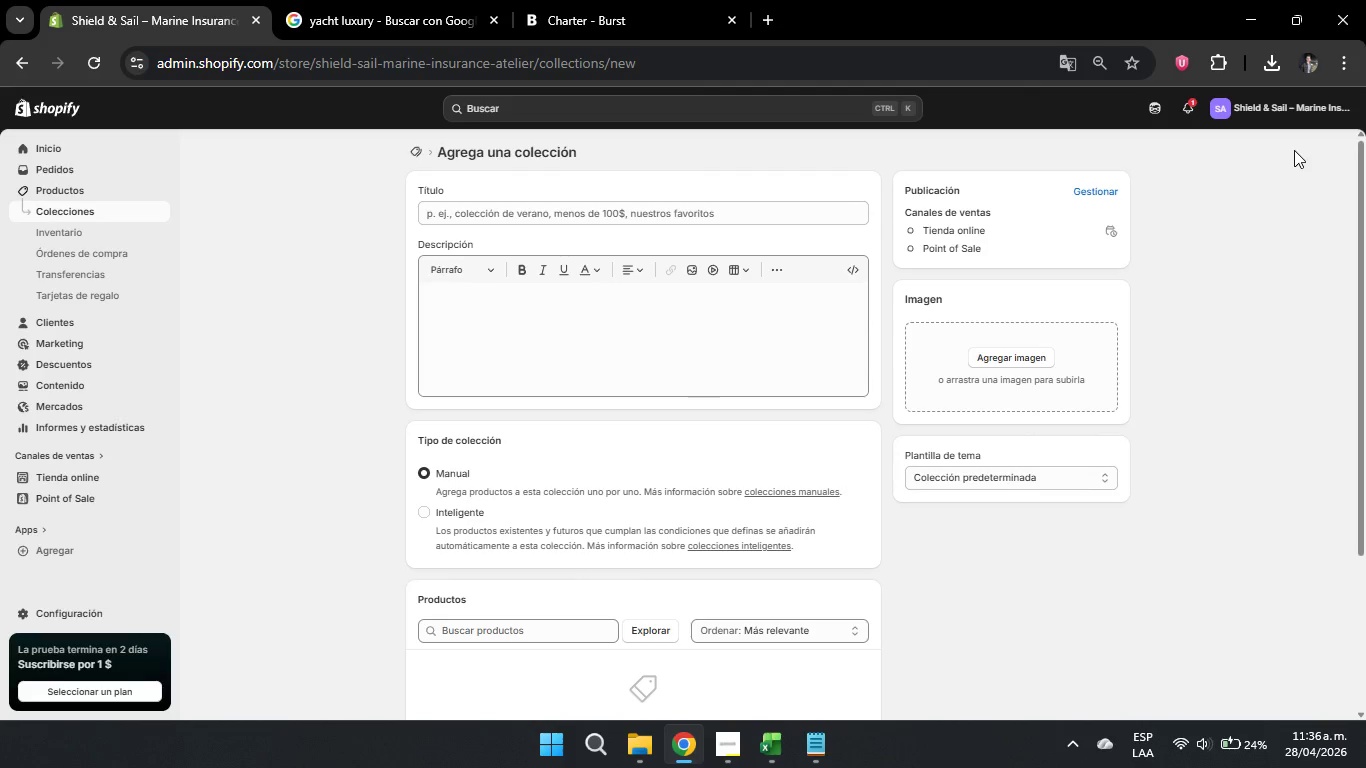 
left_click([521, 203])
 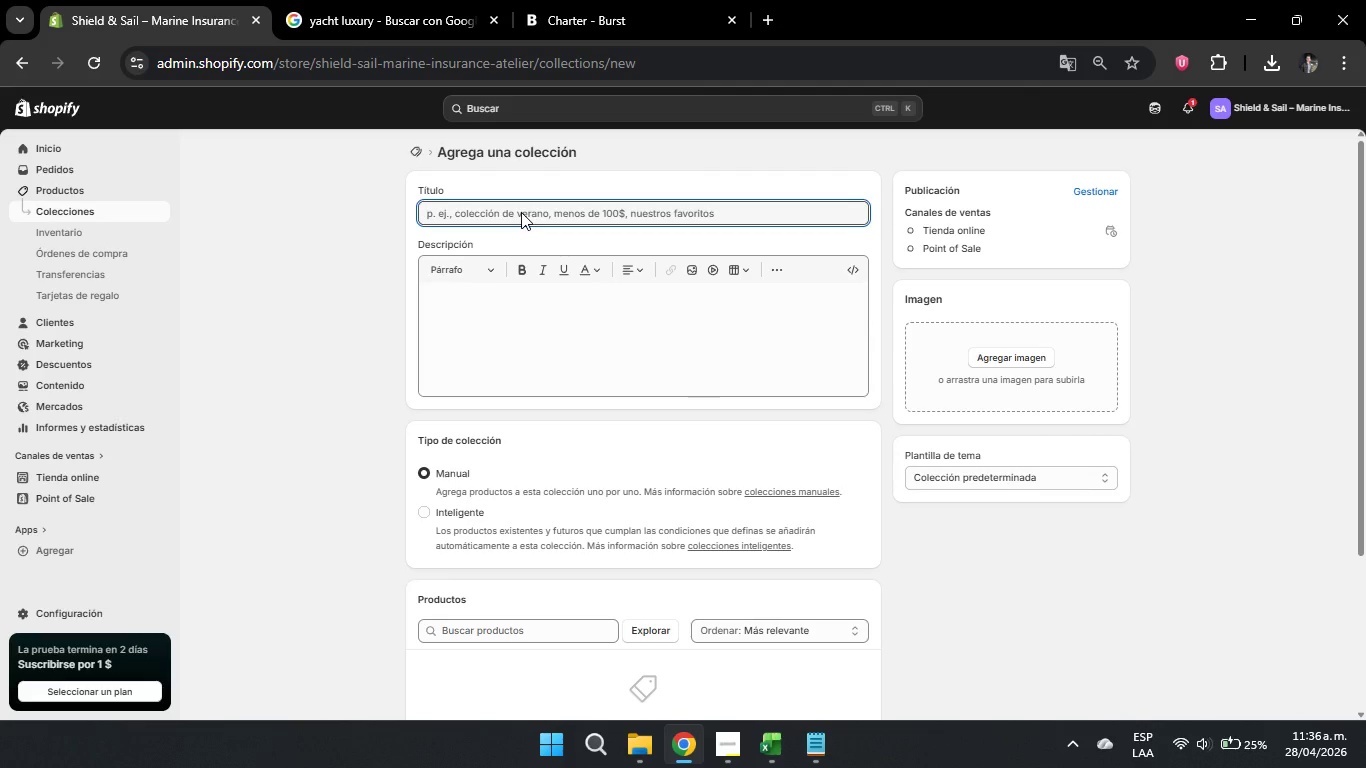 
type(Inspection Packages)
 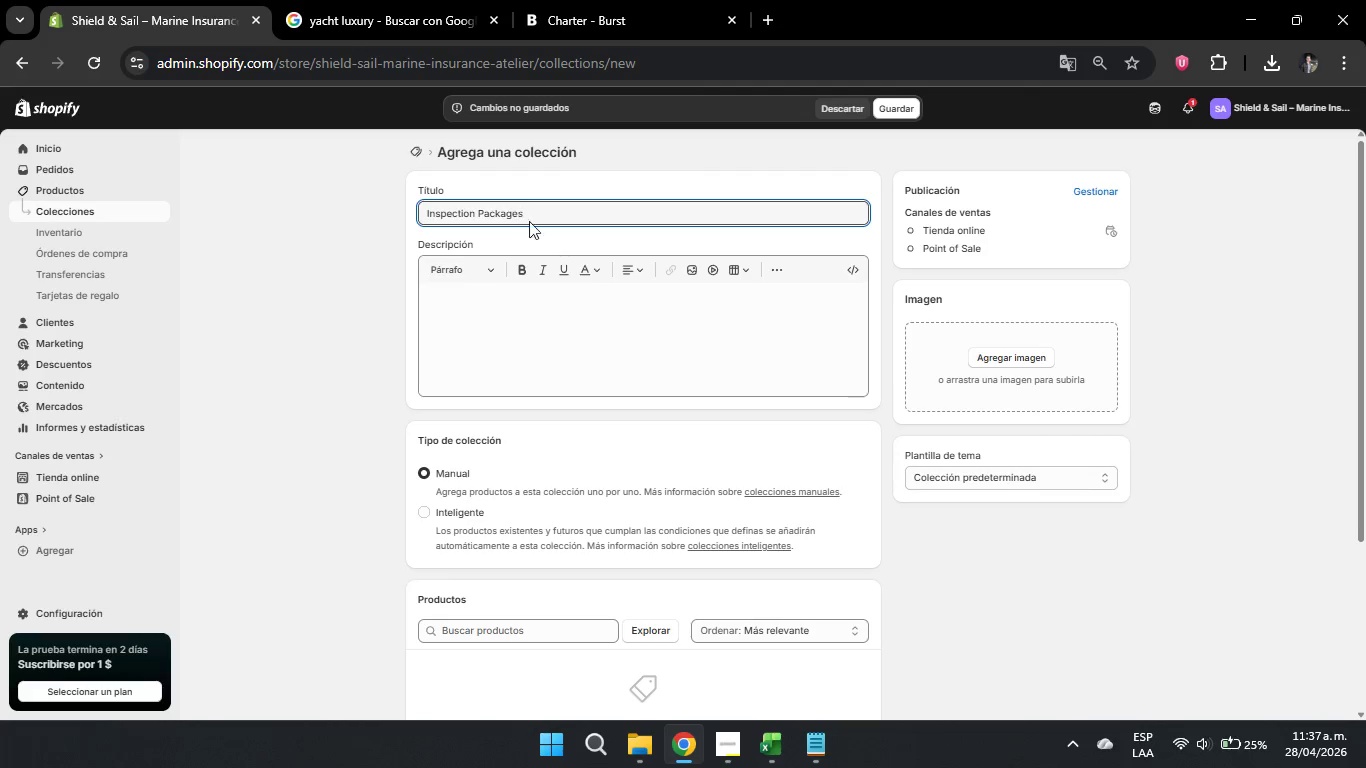 
wait(5.09)
 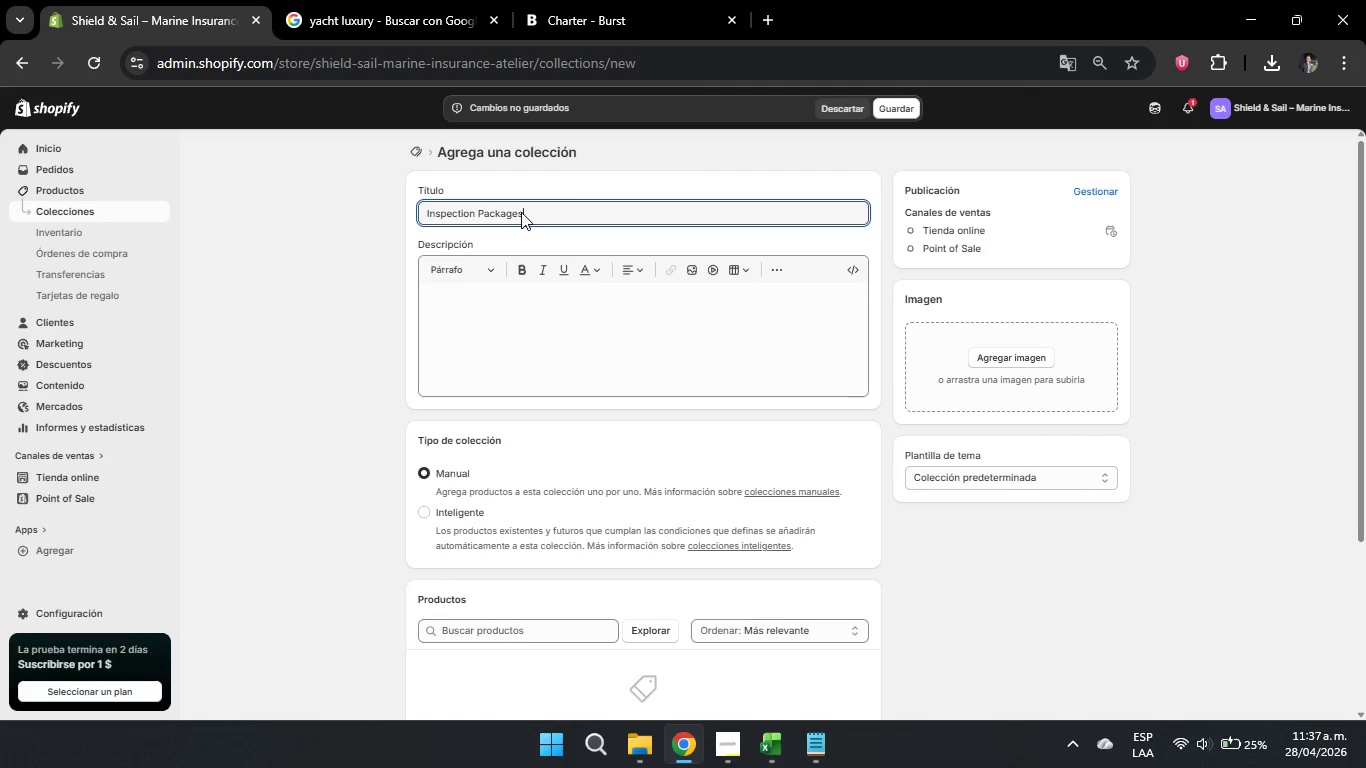 
left_click([510, 637])
 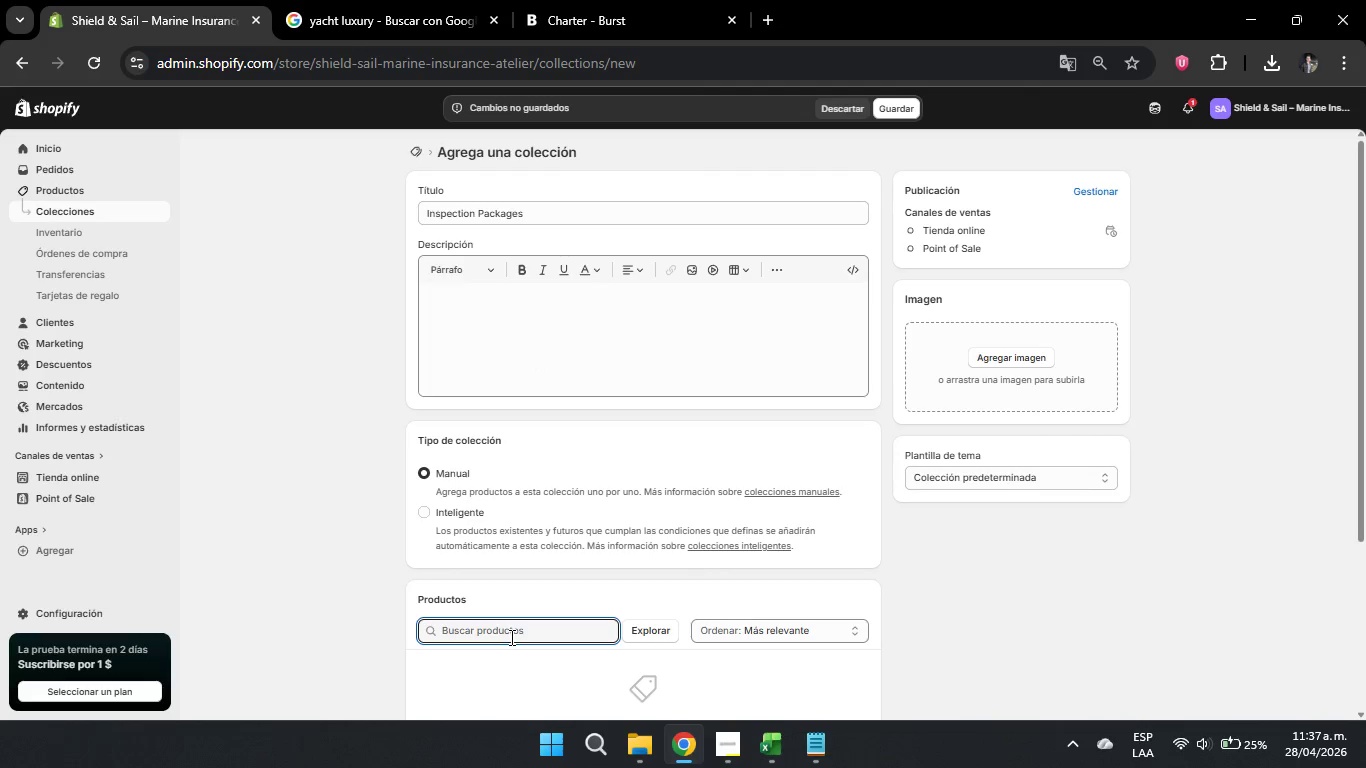 
double_click([510, 637])
 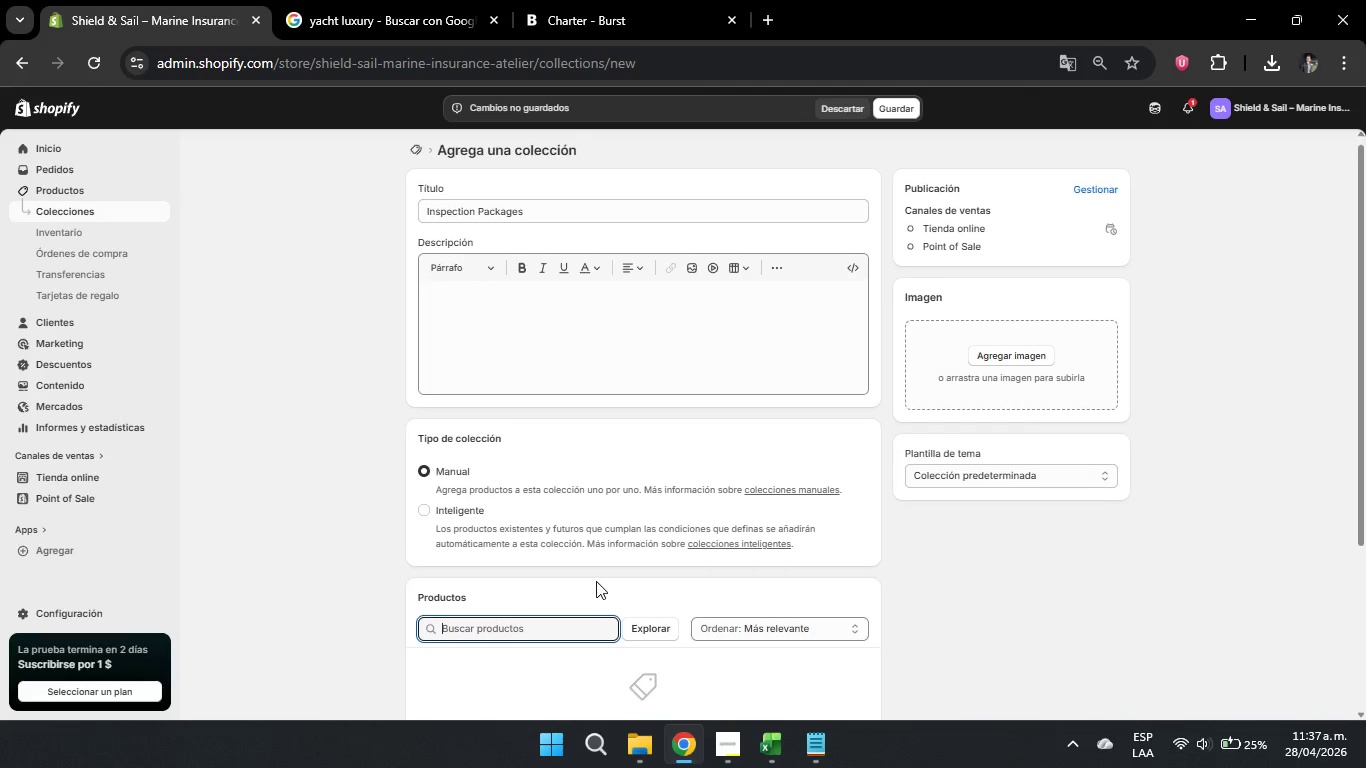 
scroll: coordinate [596, 581], scroll_direction: down, amount: 1.0
 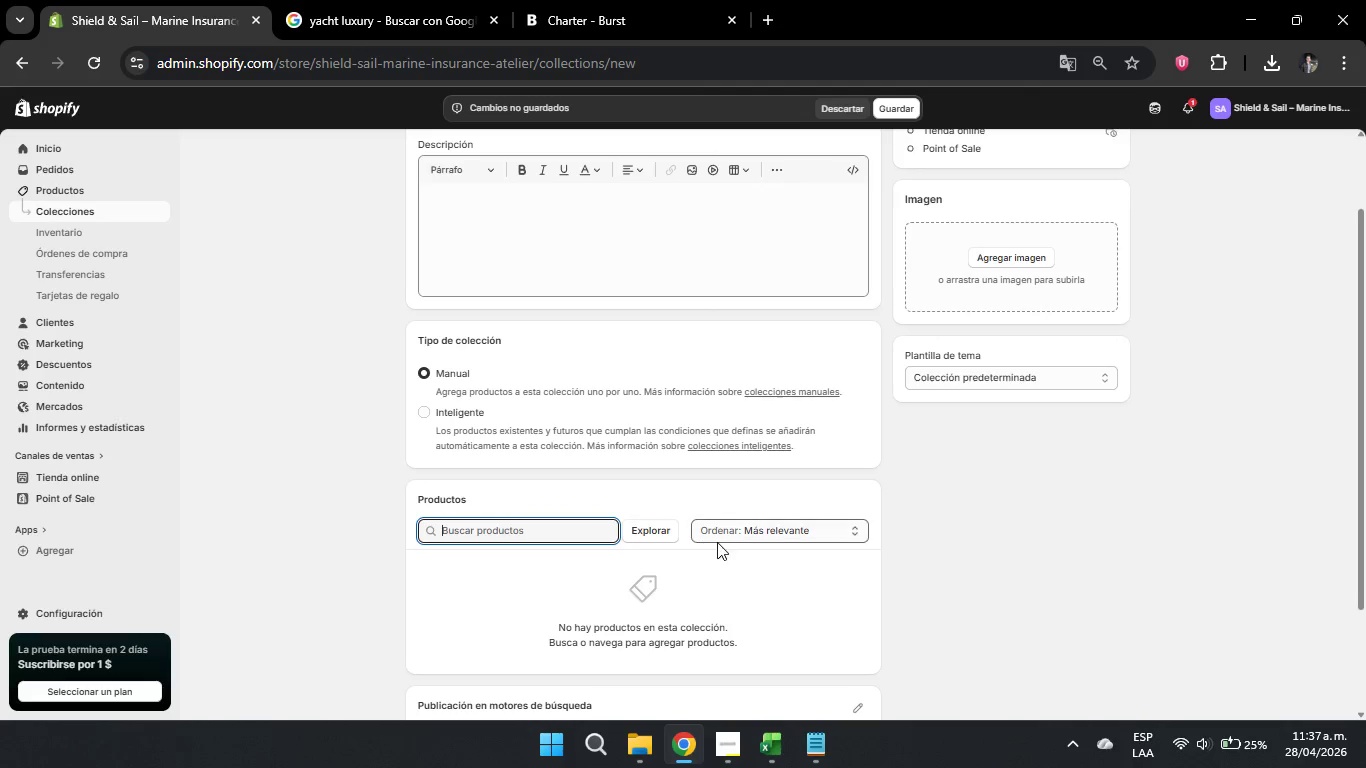 
left_click([719, 535])
 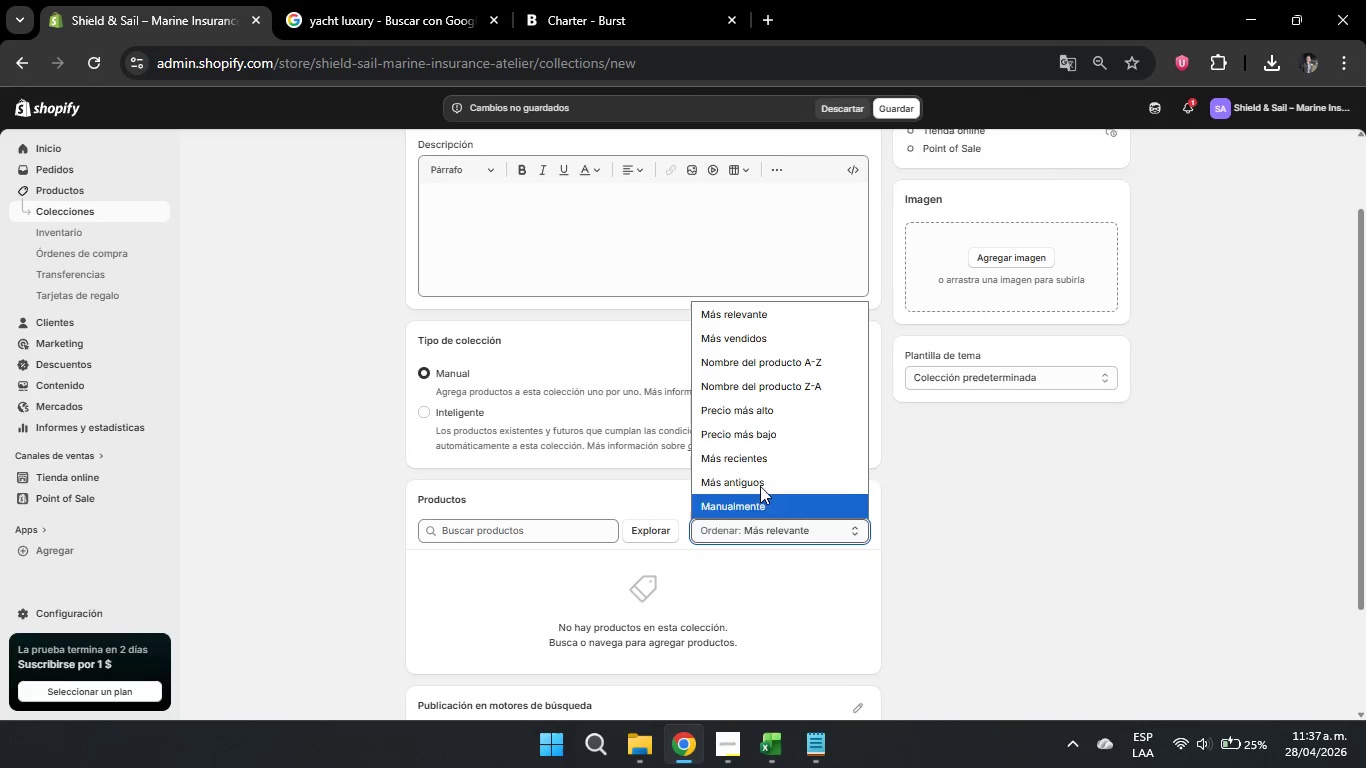 
scroll: coordinate [800, 488], scroll_direction: down, amount: 2.0
 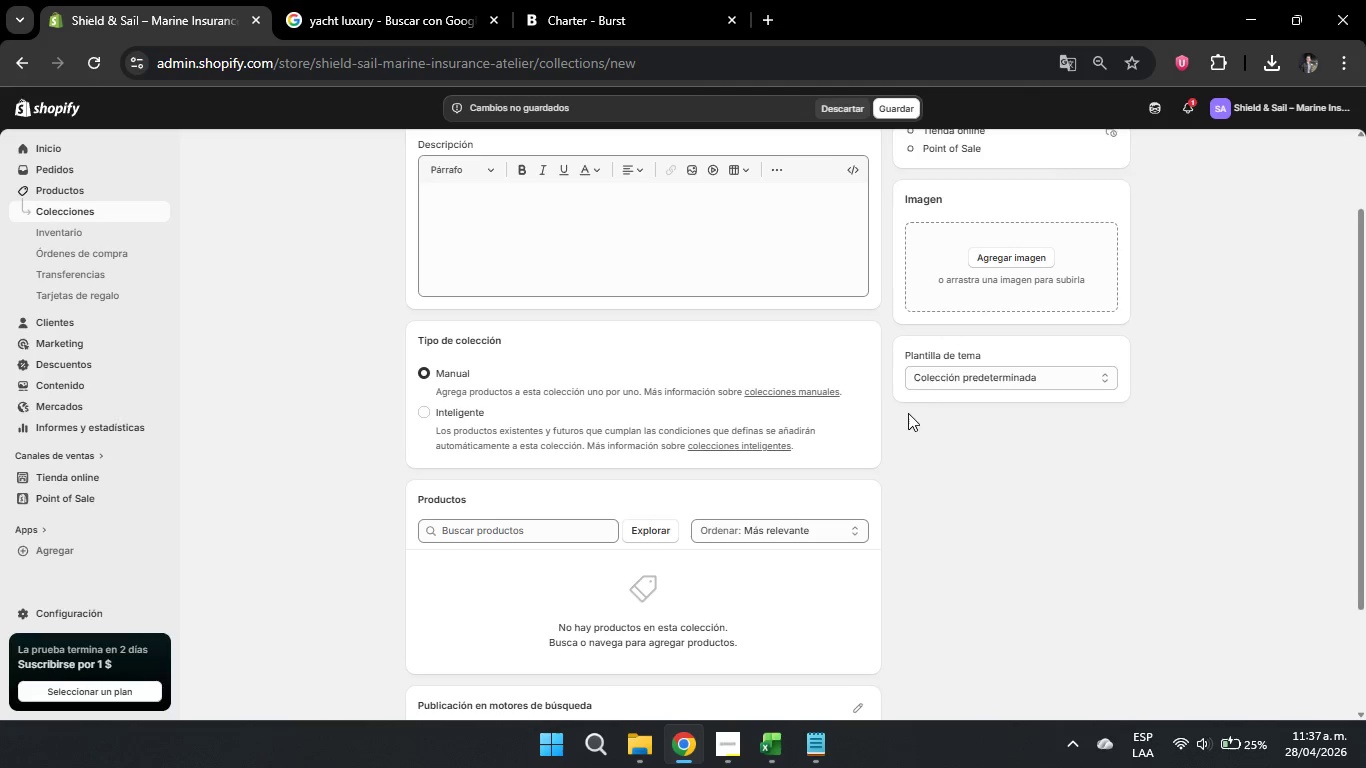 
scroll: coordinate [916, 398], scroll_direction: up, amount: 1.0
 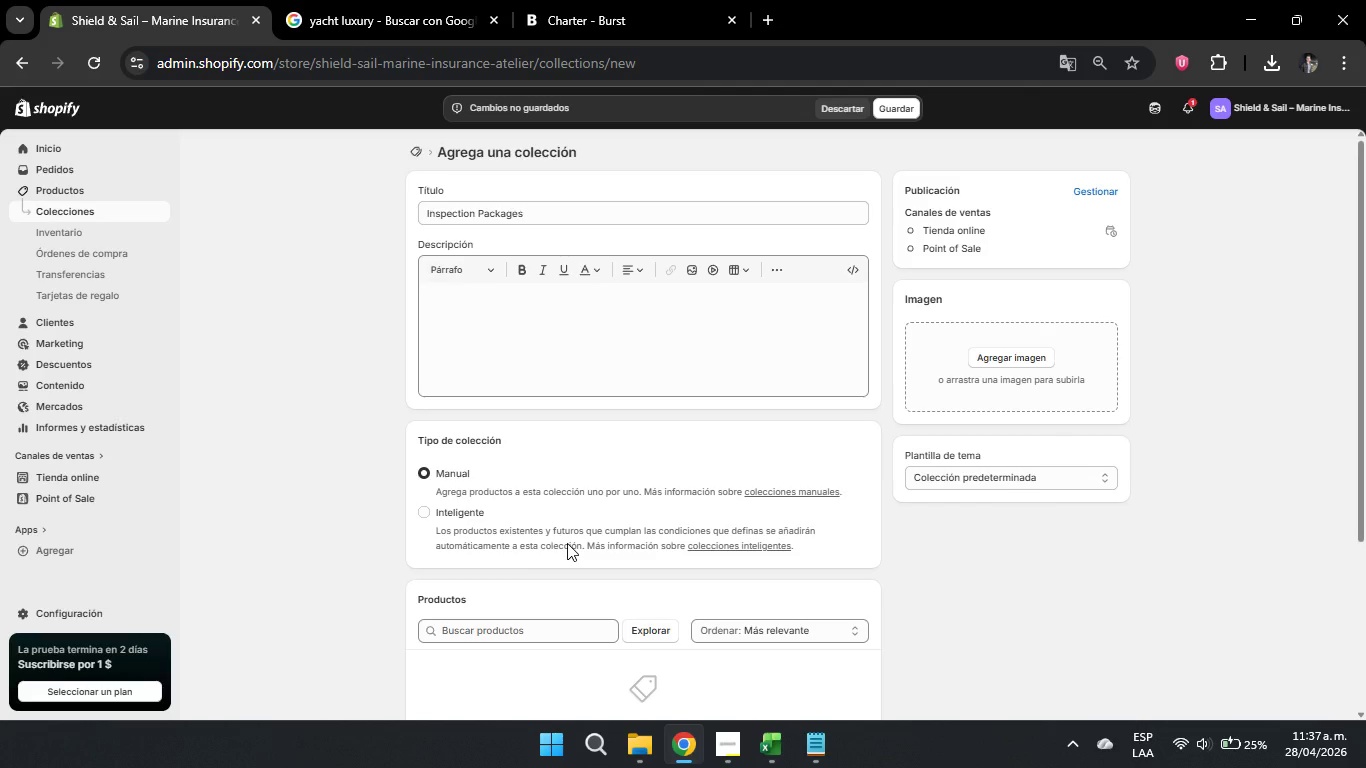 
wait(7.15)
 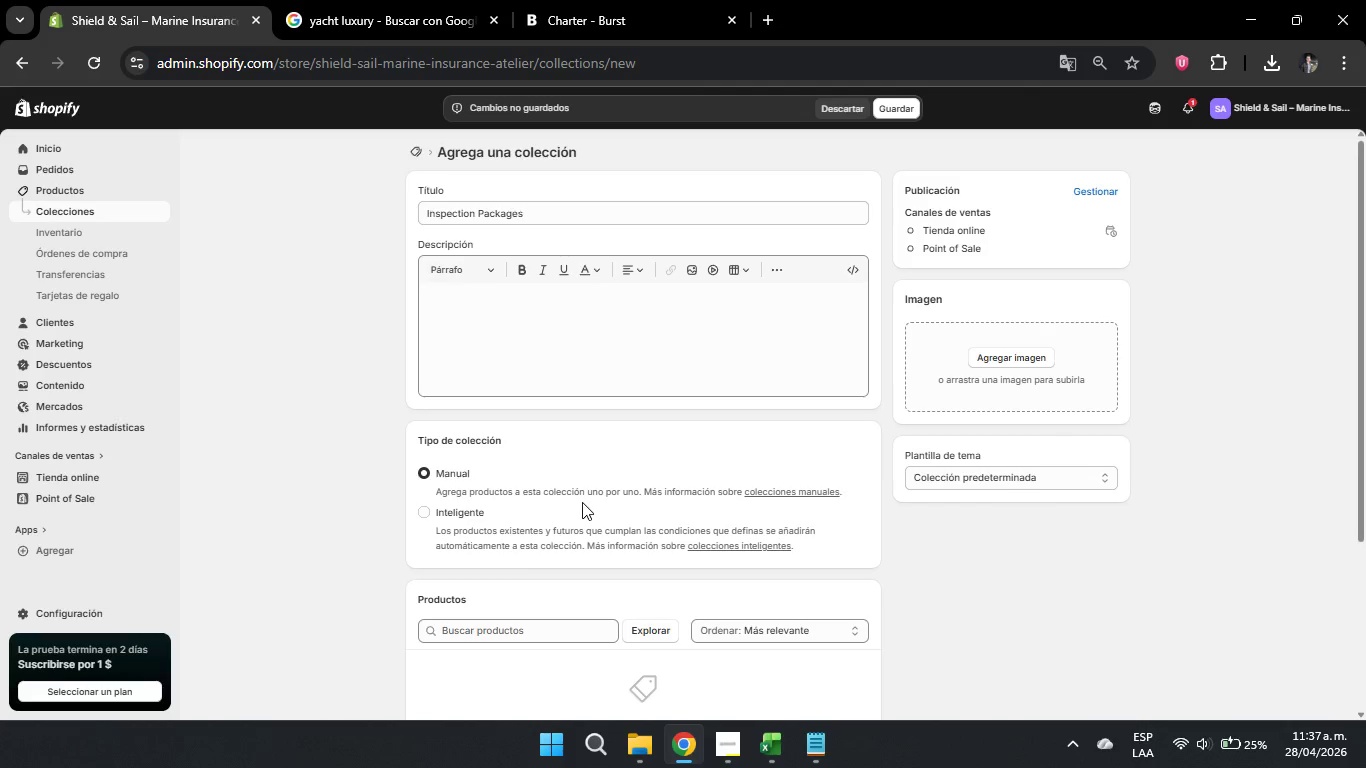 
left_click([431, 510])
 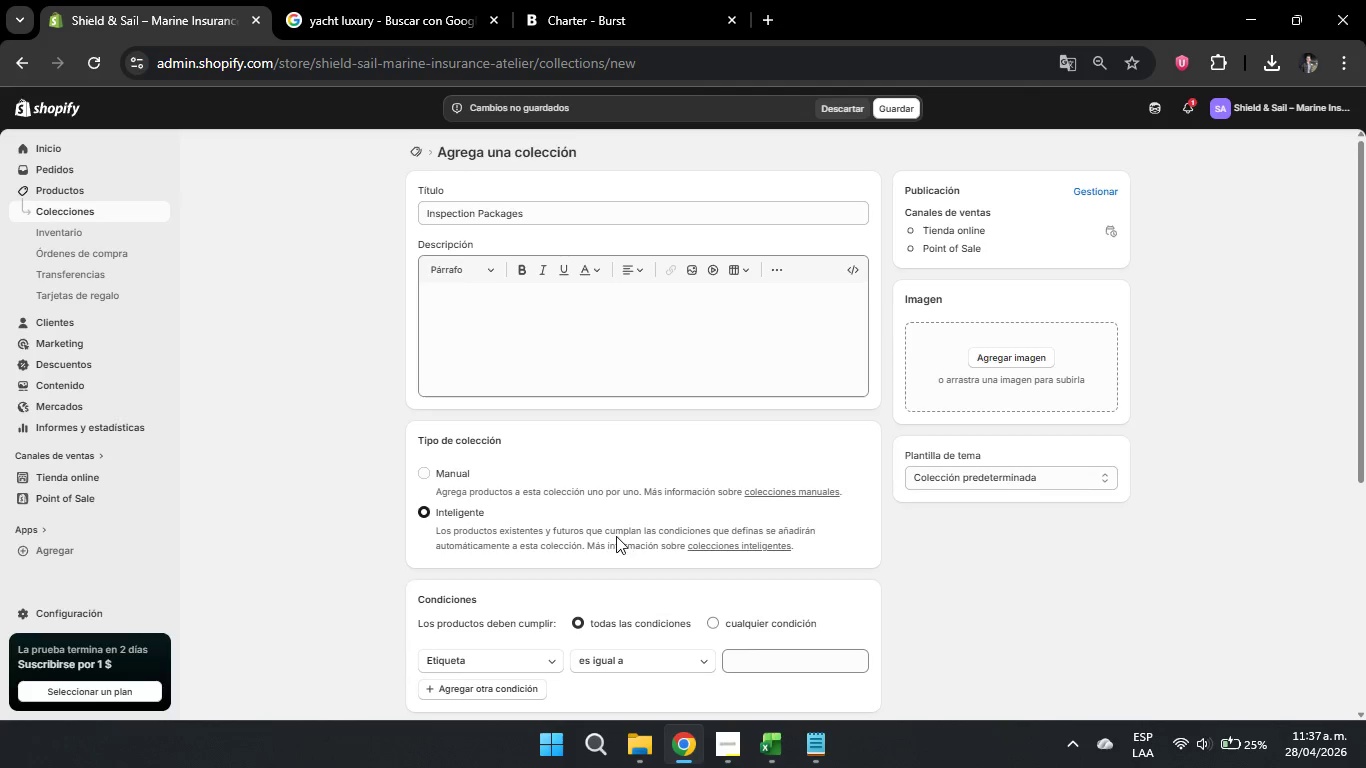 
scroll: coordinate [622, 530], scroll_direction: none, amount: 0.0
 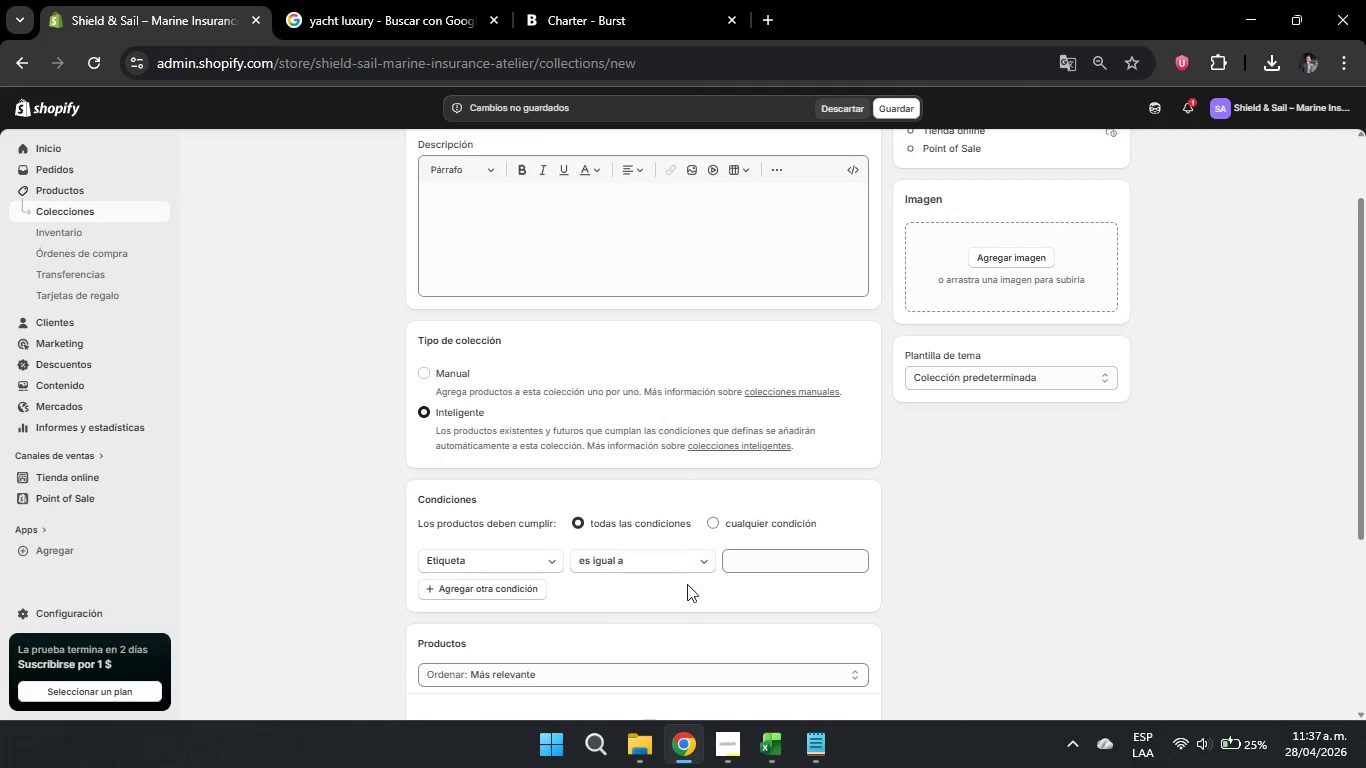 
scroll: coordinate [680, 589], scroll_direction: down, amount: 1.0
 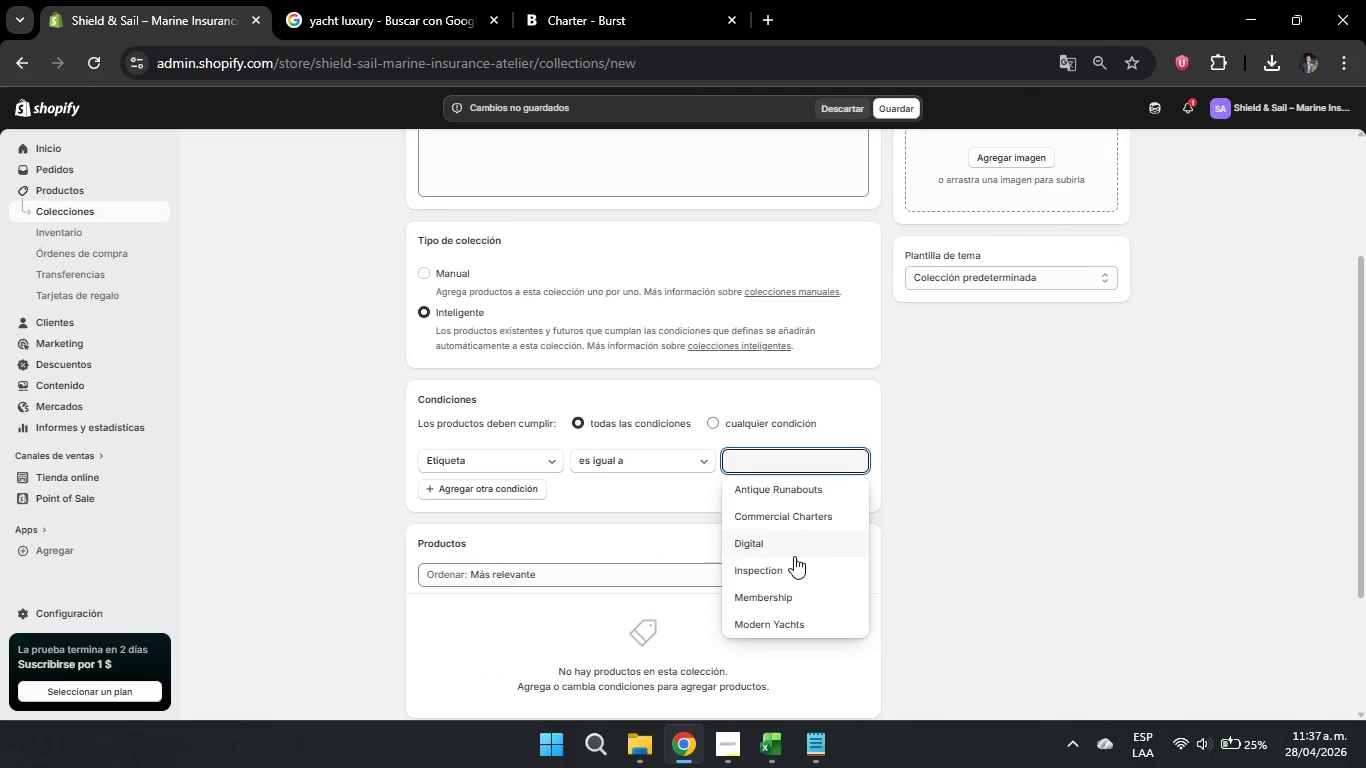 
wait(7.85)
 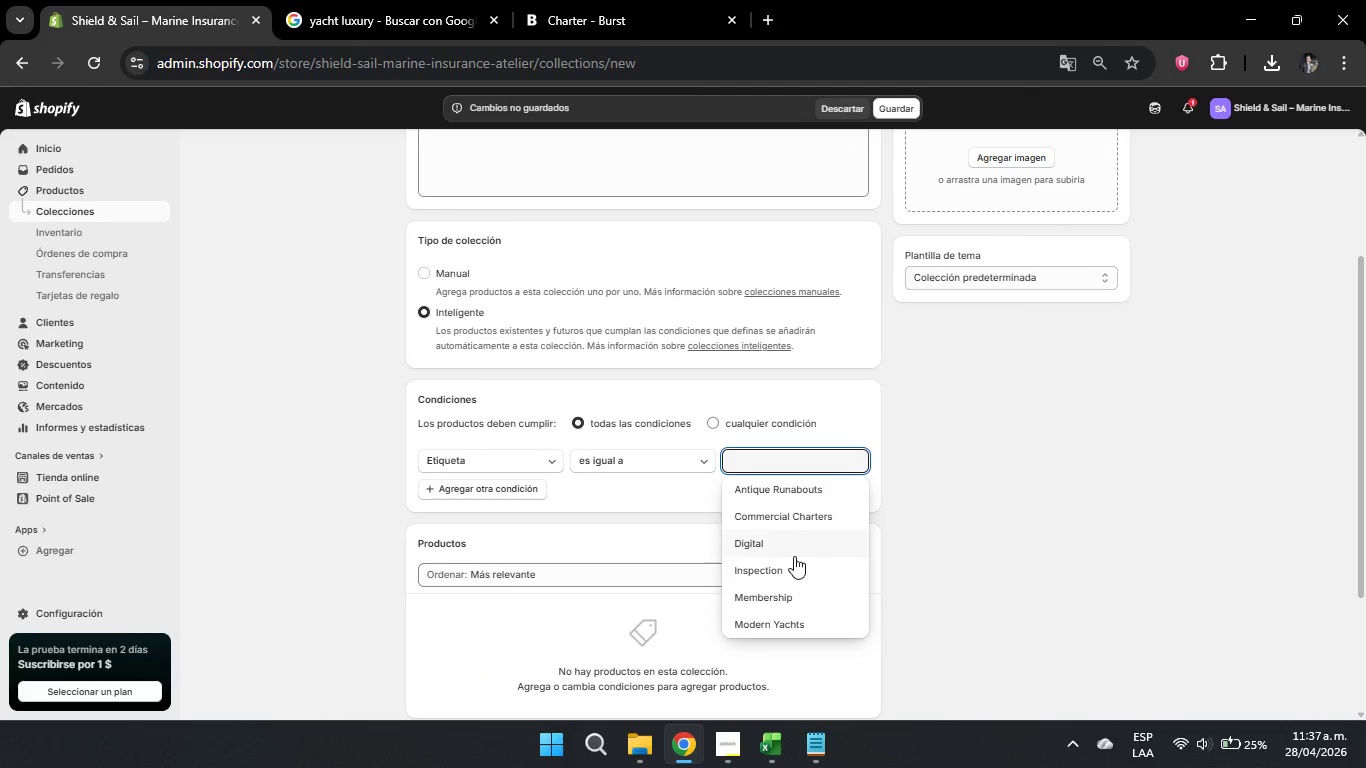 
left_click([785, 575])
 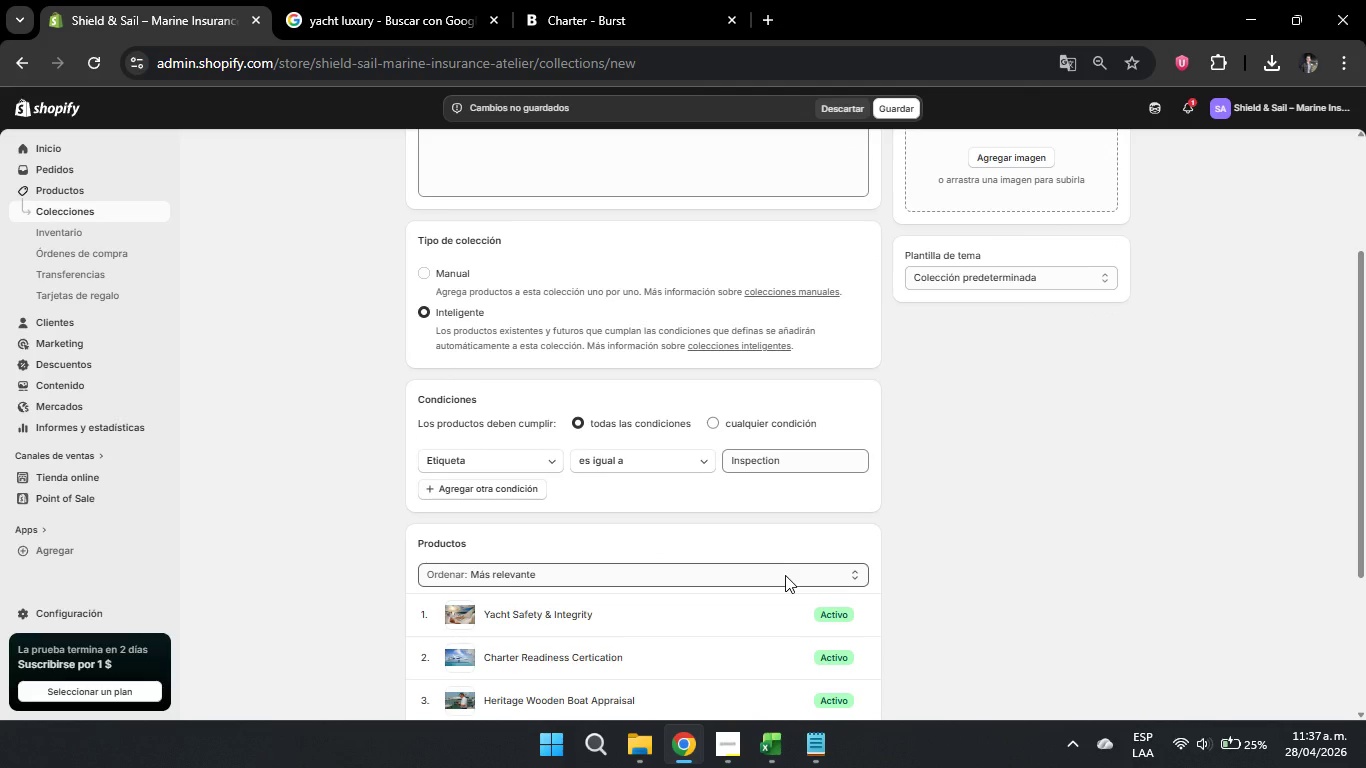 
wait(8.19)
 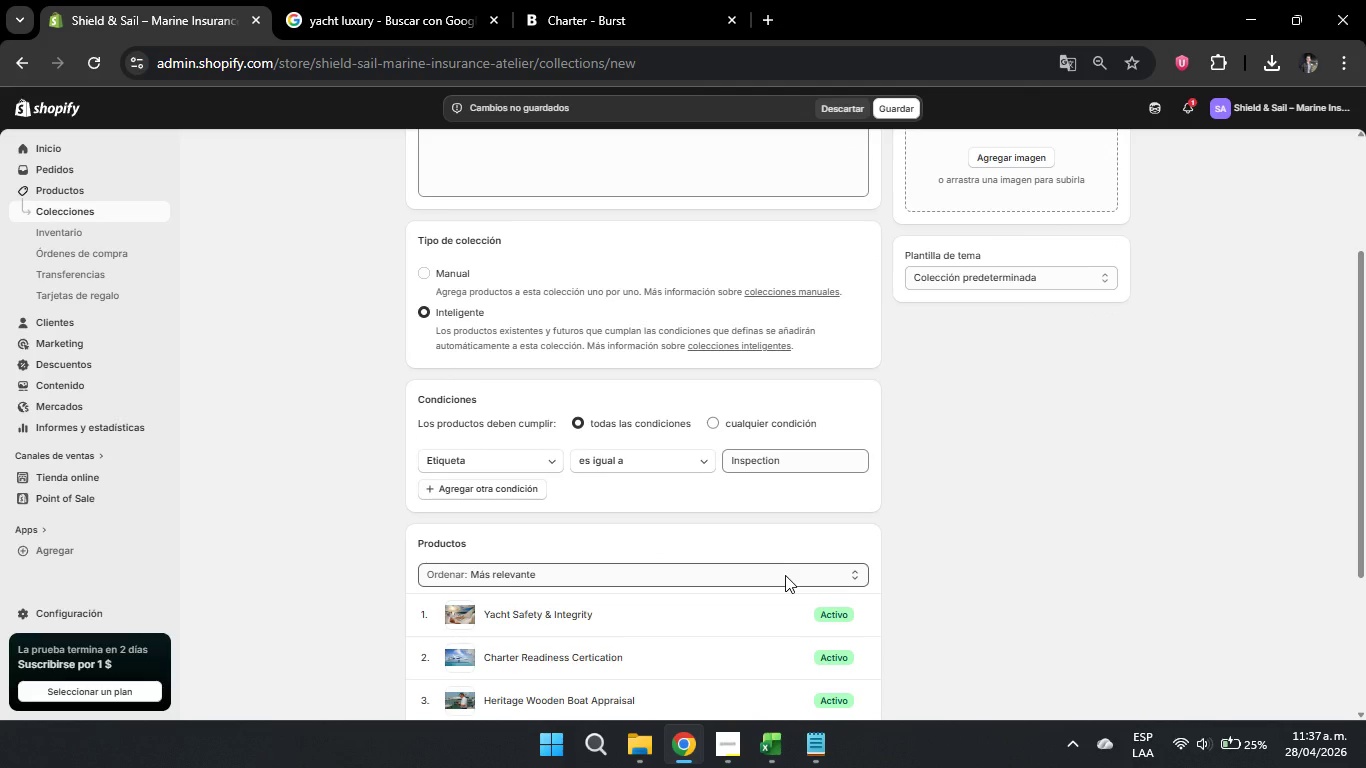 
scroll: coordinate [688, 540], scroll_direction: down, amount: 2.0
 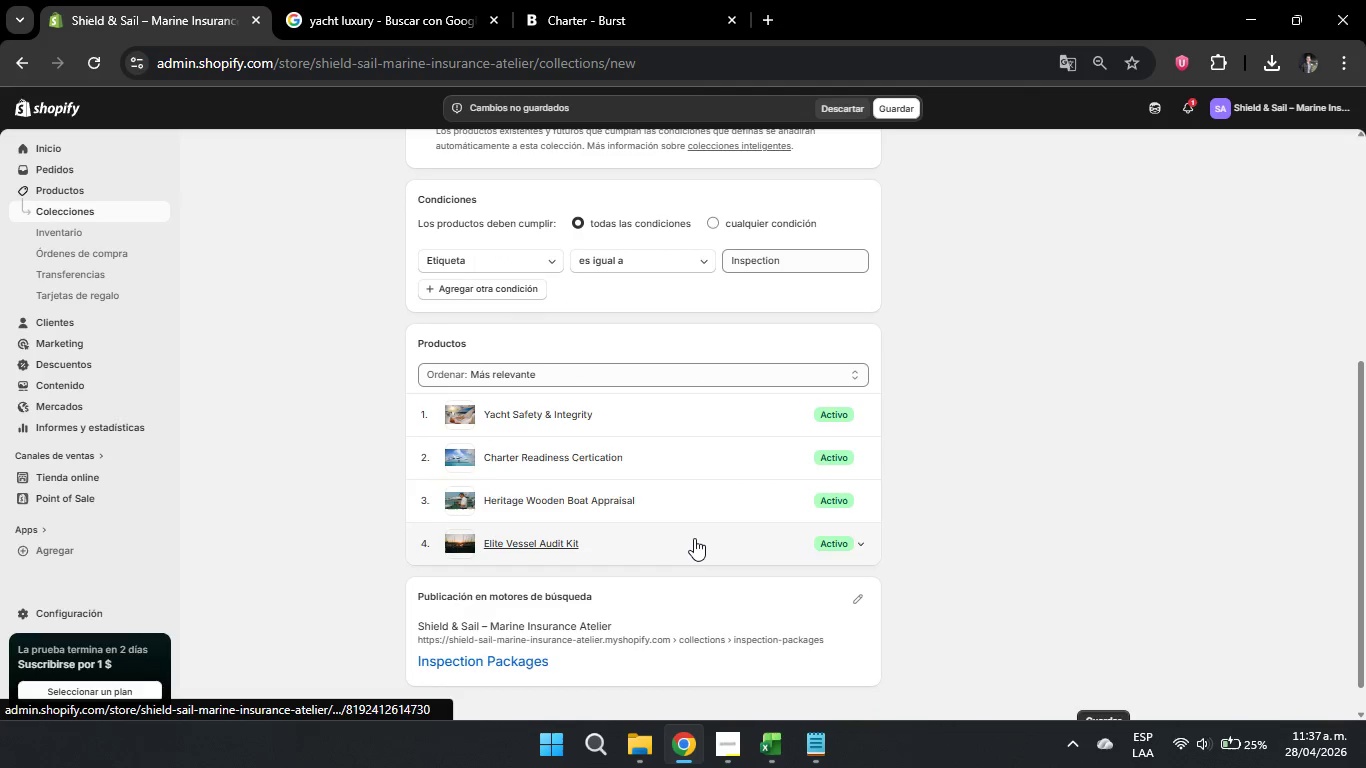 
scroll: coordinate [693, 531], scroll_direction: up, amount: 4.0
 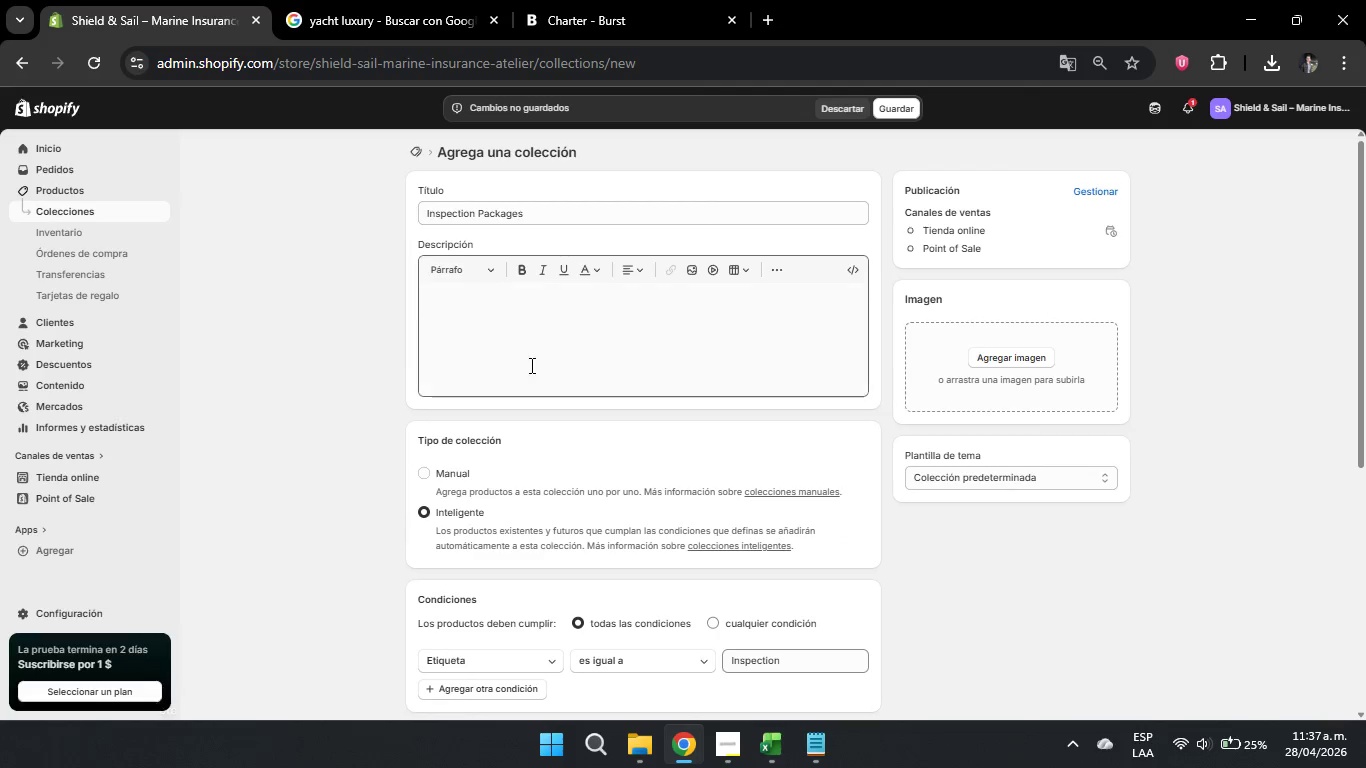 
left_click([518, 348])
 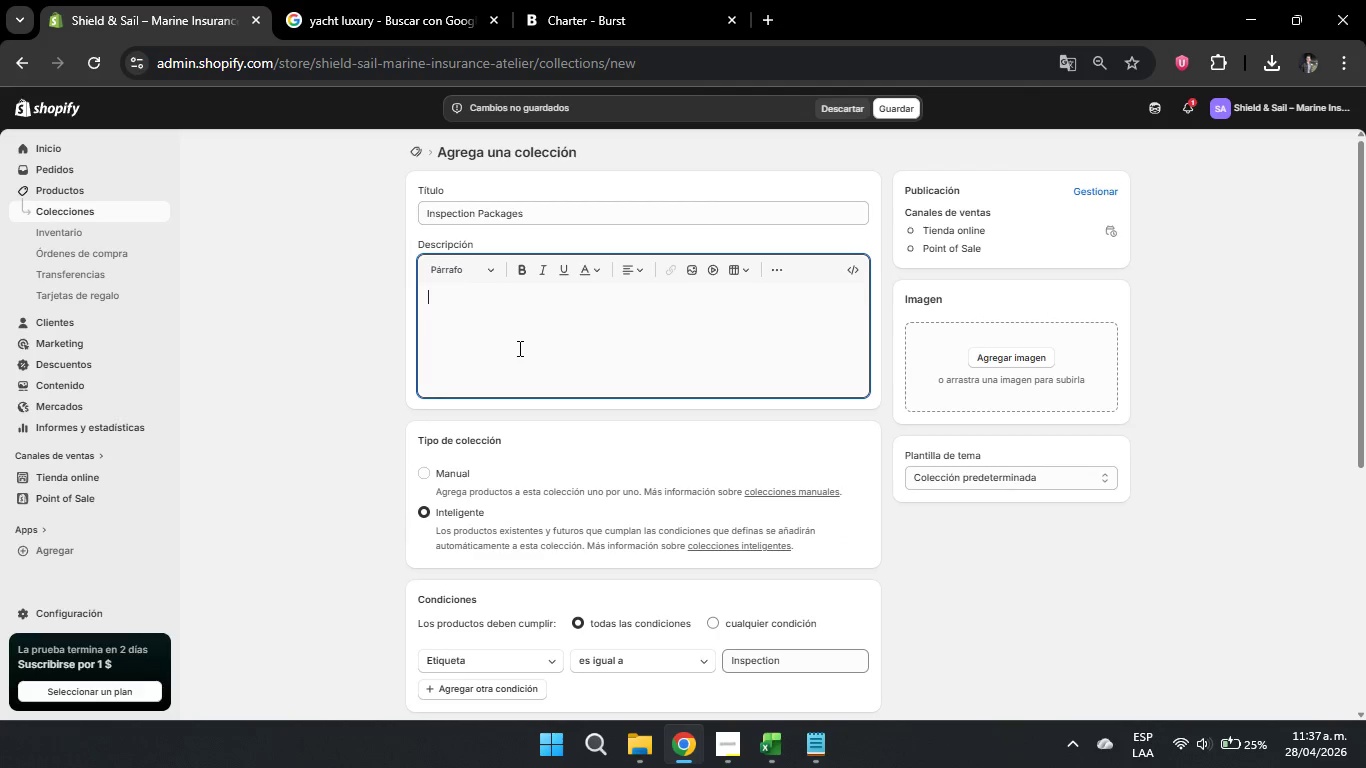 
type(Elite Technical )
key(Backspace)
type(tech)
 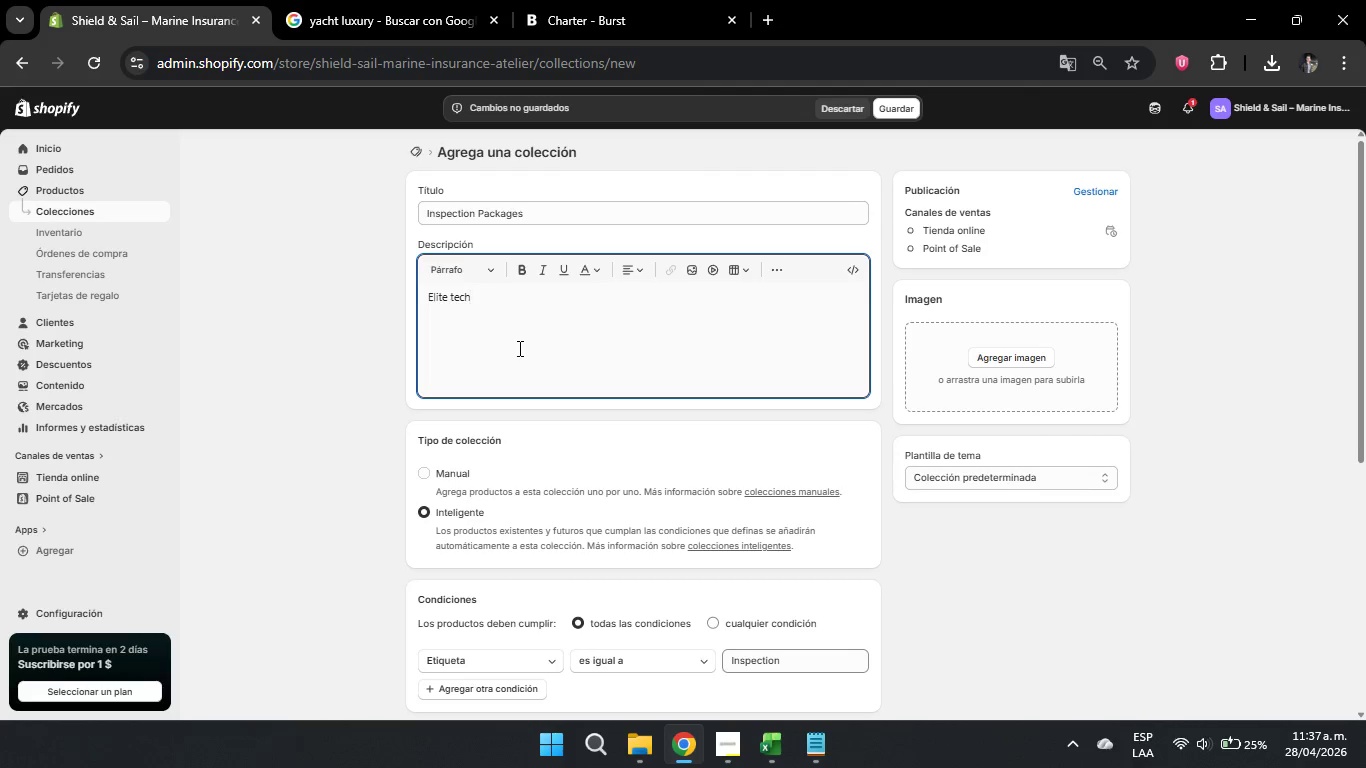 
type(nical audits and certifications frameworks designed to ensure the struc)
key(Backspace)
 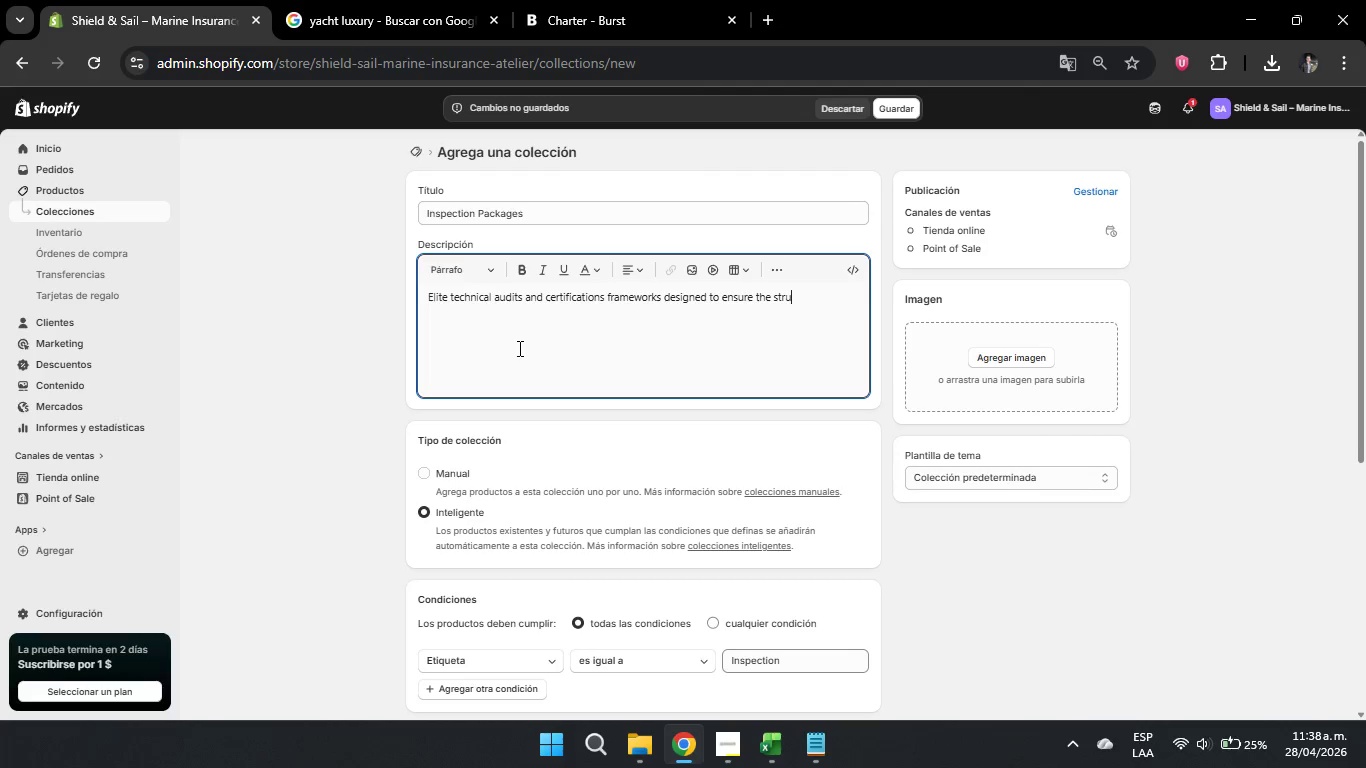 
type(rural integrity and international compli)
 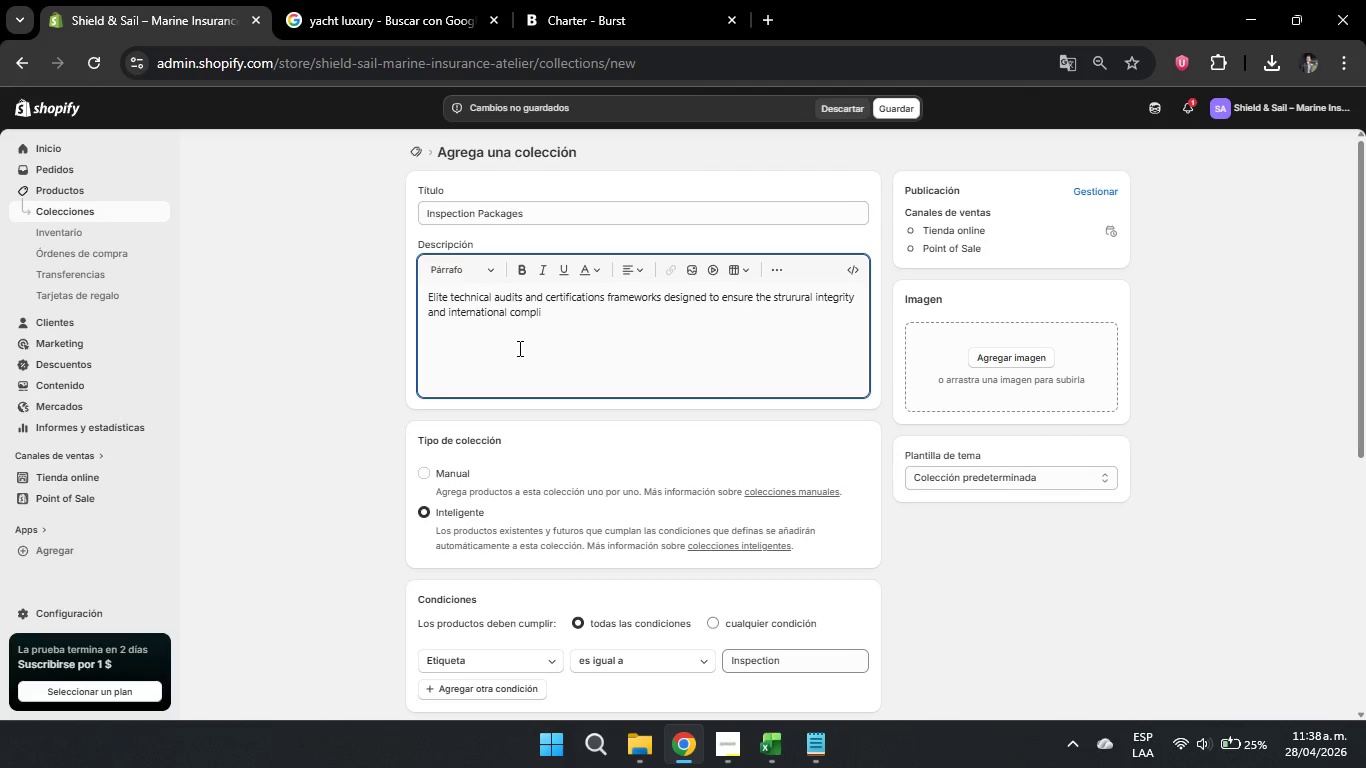 
type(ance of high-value martiem assents.)
 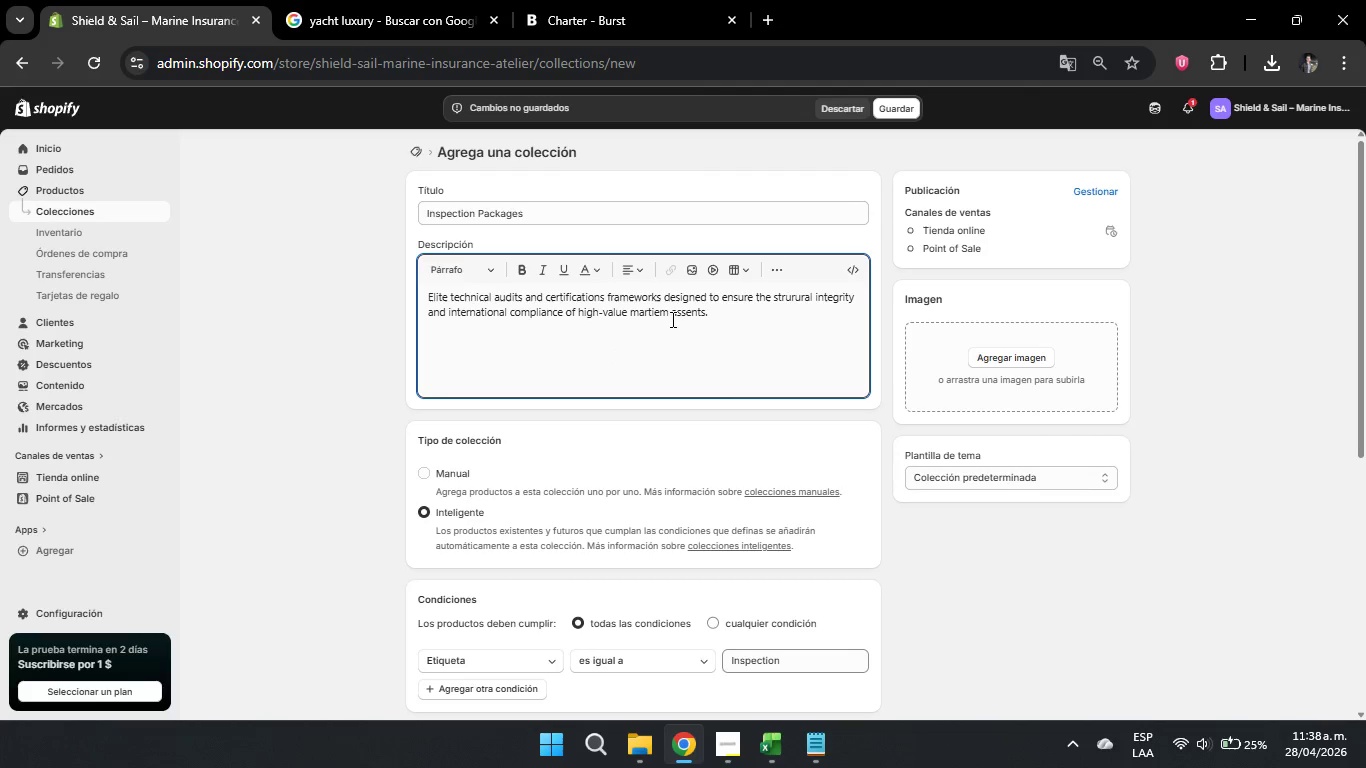 
double_click([666, 314])
 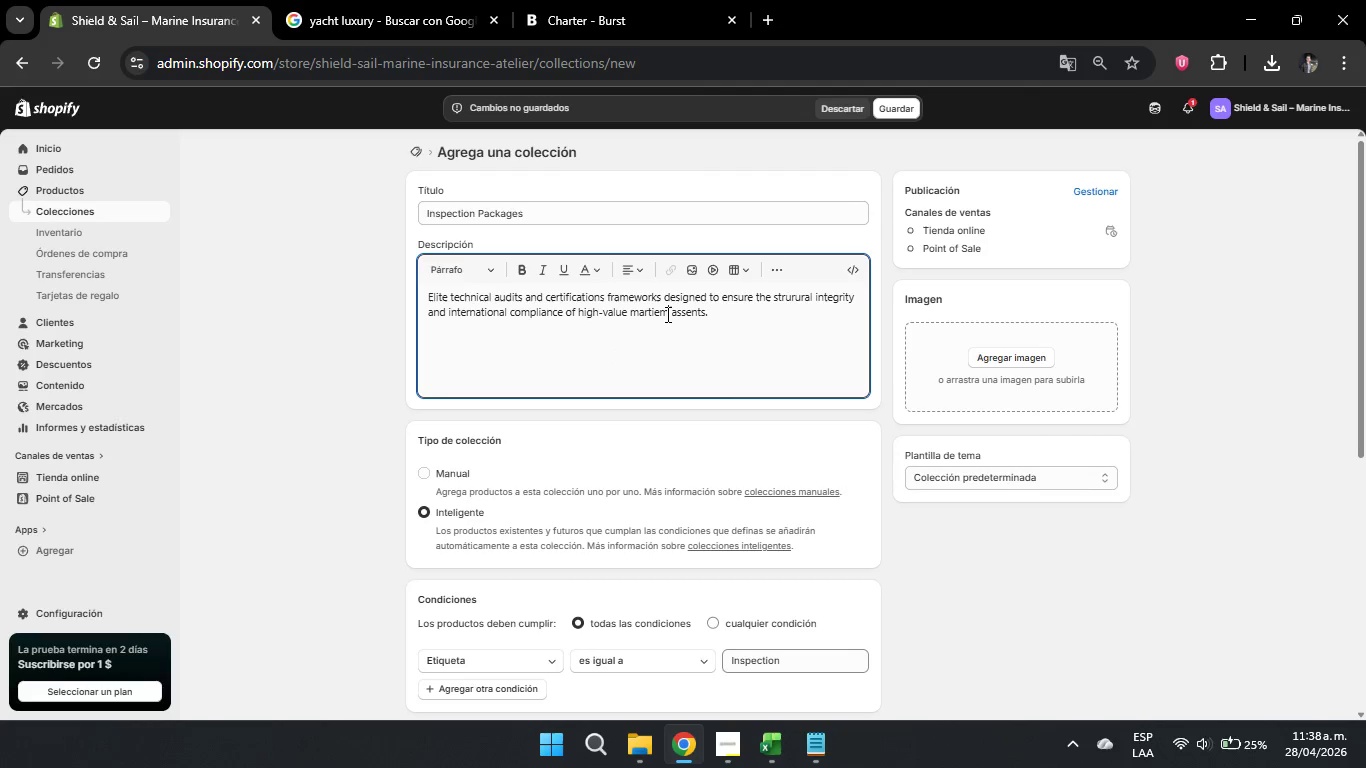 
key(E)
 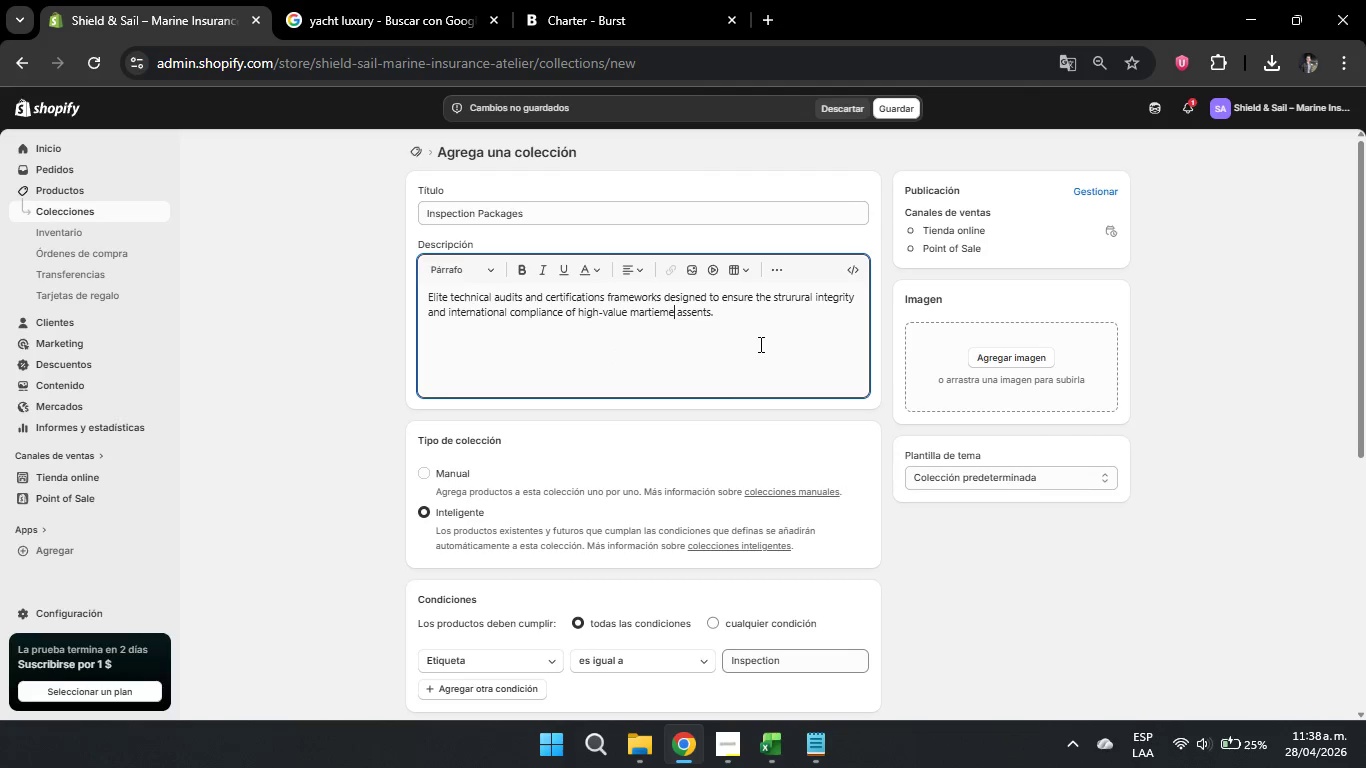 
left_click([760, 344])
 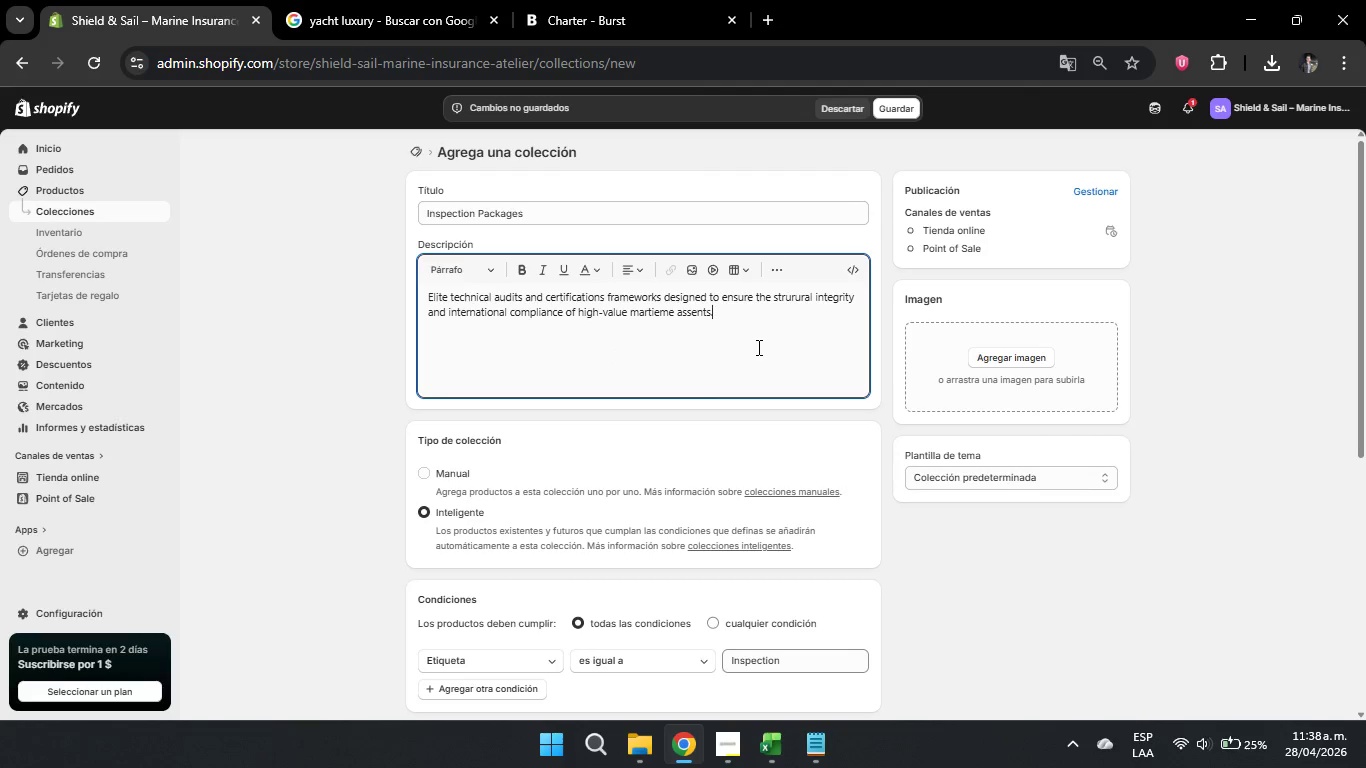 
scroll: coordinate [762, 382], scroll_direction: down, amount: 2.0
 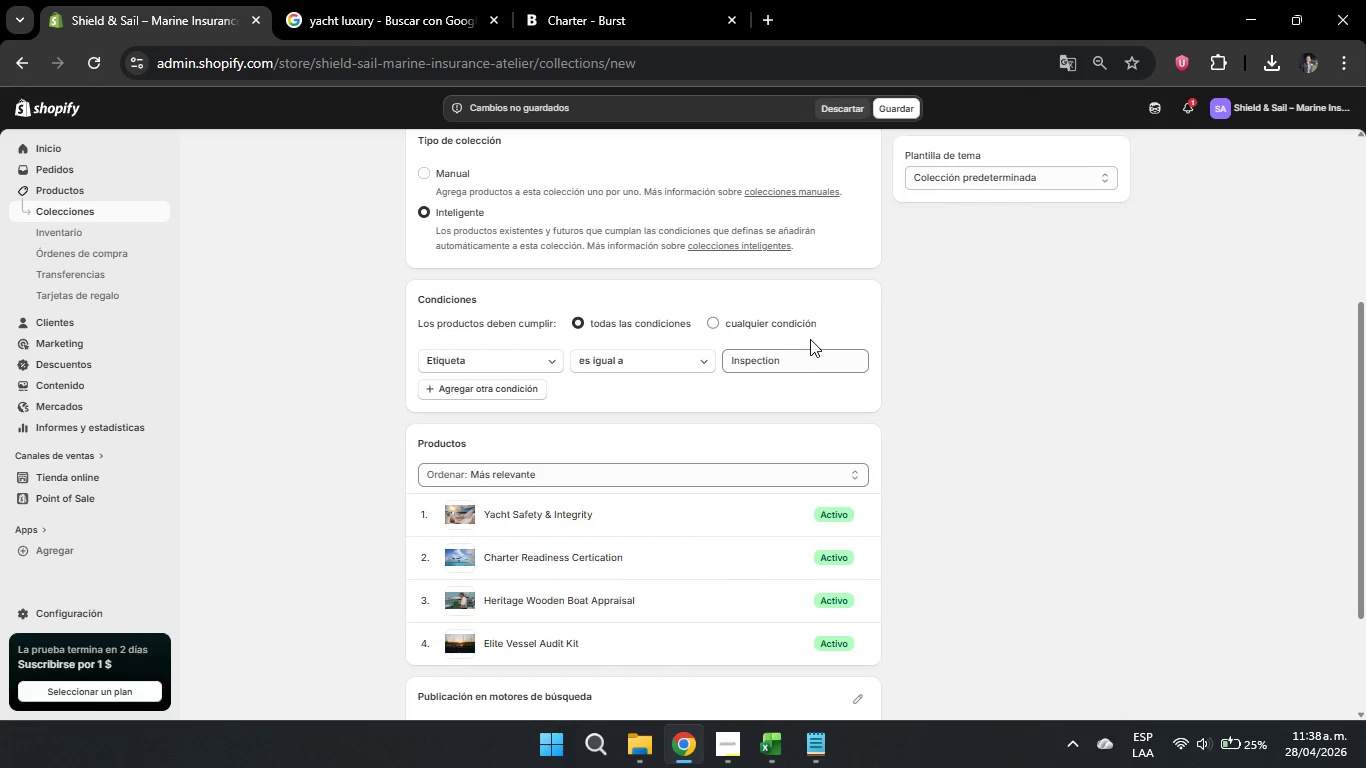 
scroll: coordinate [766, 343], scroll_direction: up, amount: 2.0
 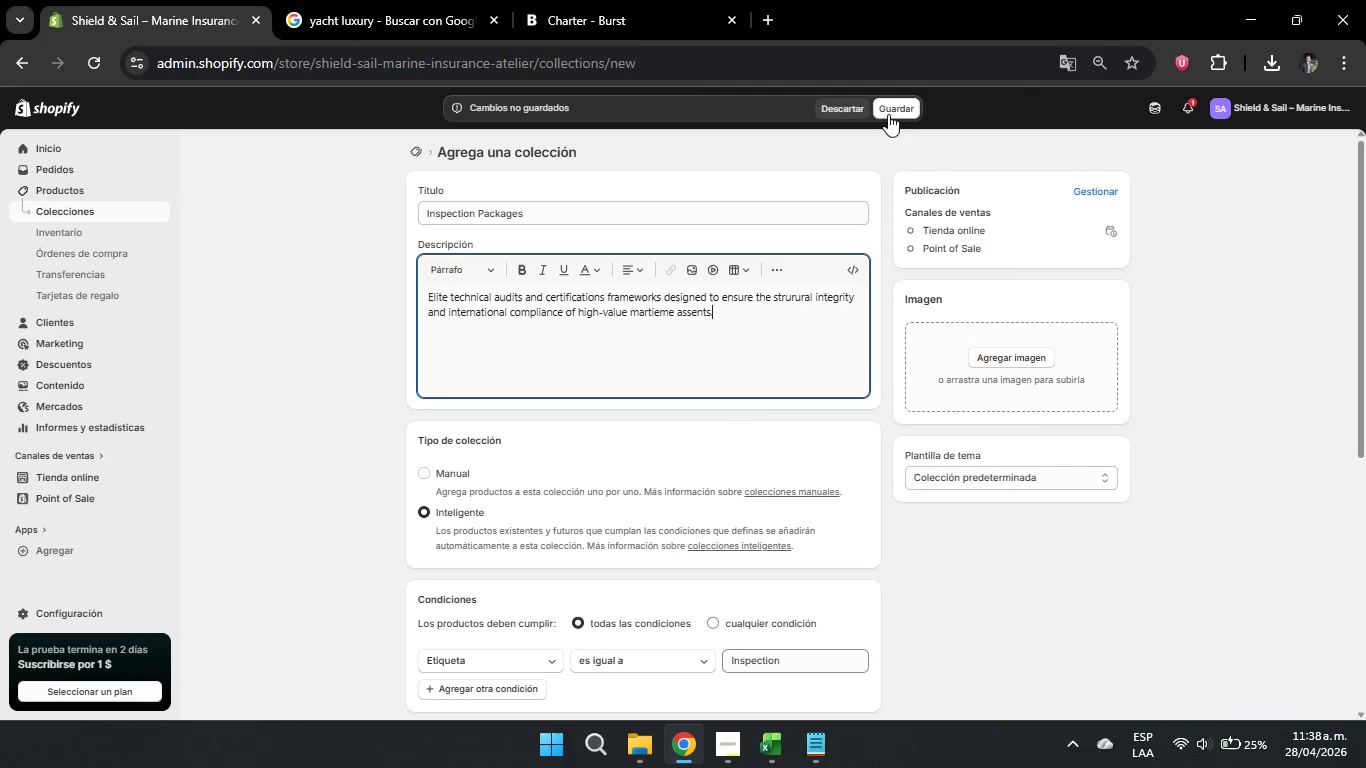 
left_click([893, 104])
 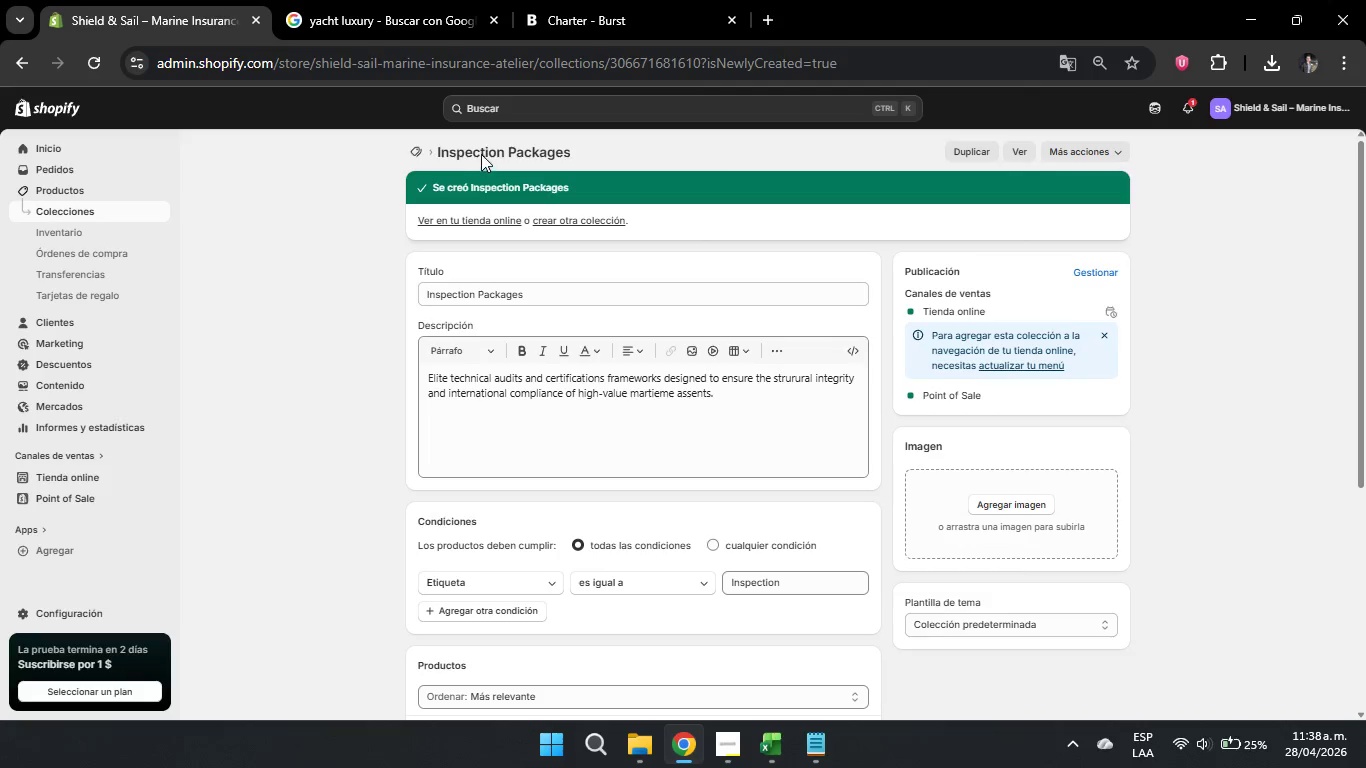 
left_click([421, 150])
 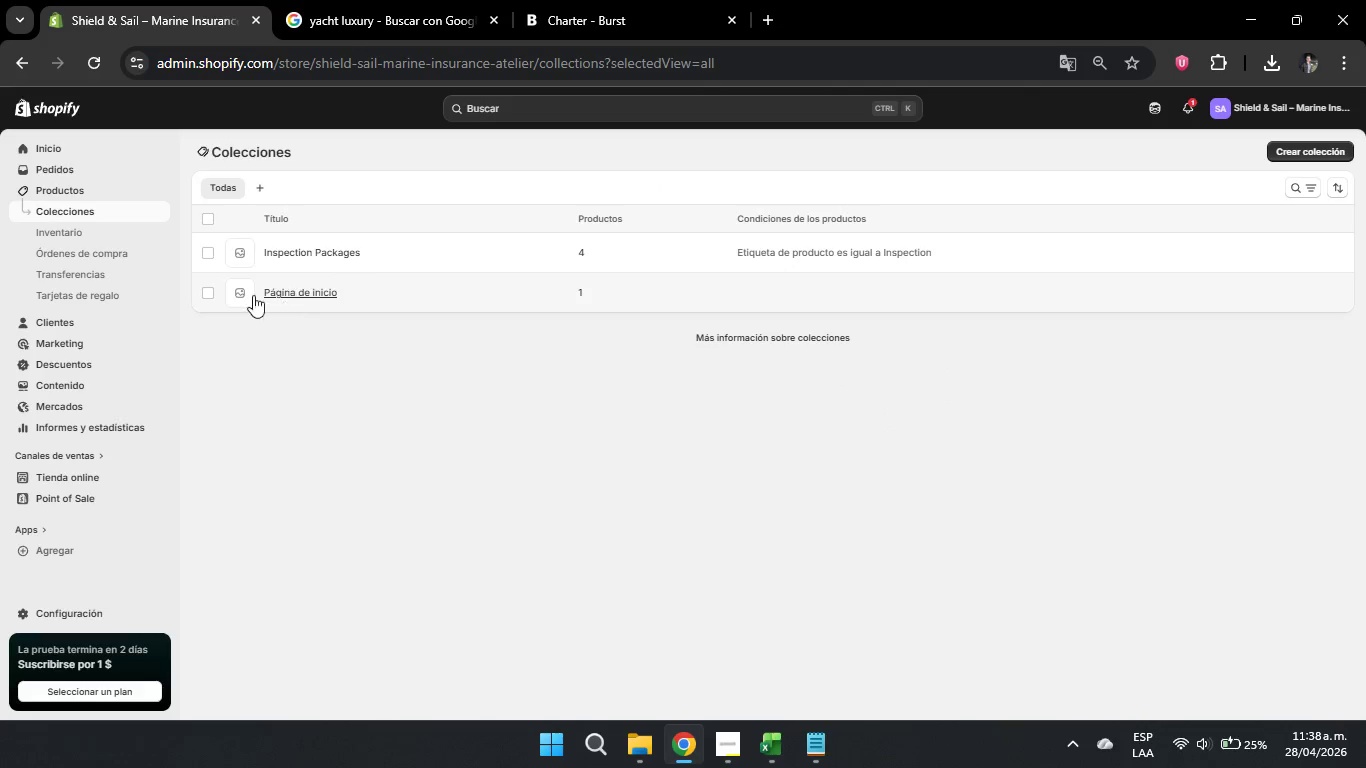 
left_click([217, 290])
 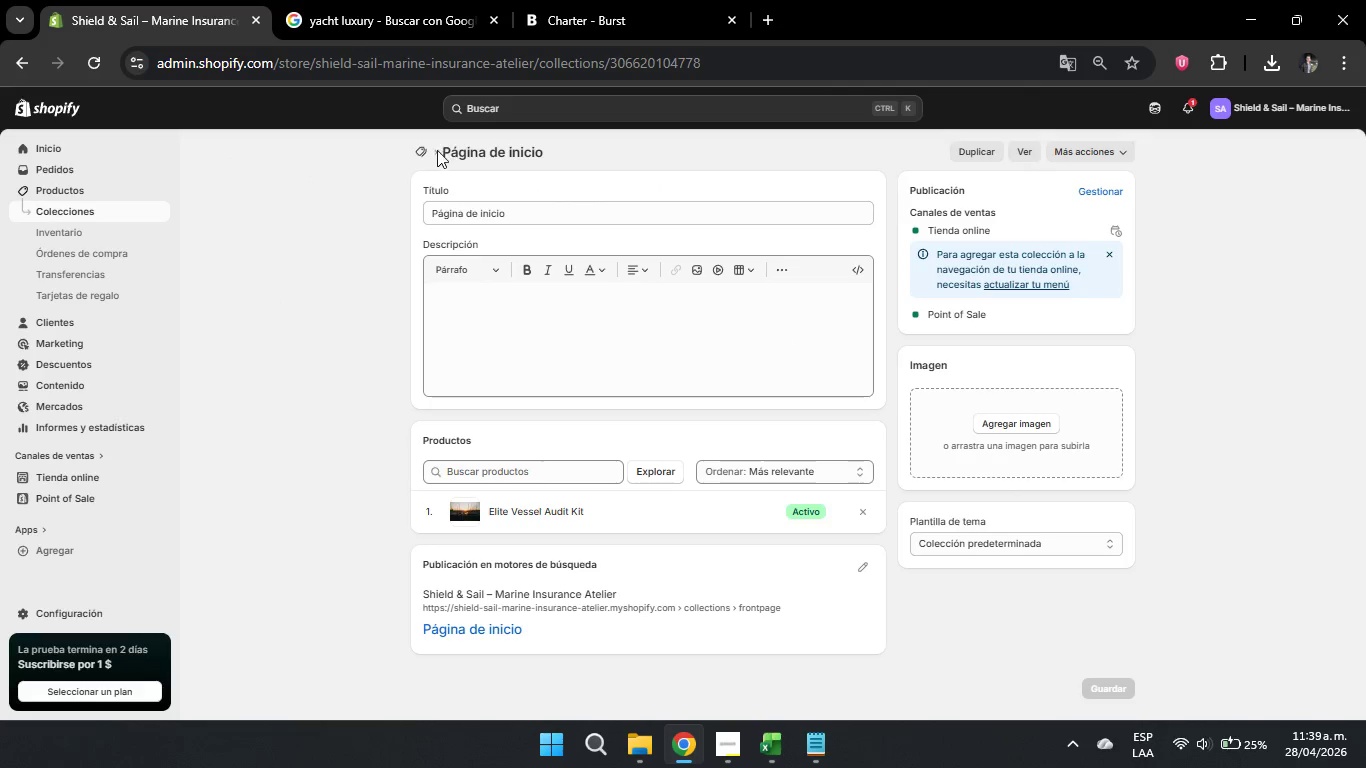 
left_click([424, 151])
 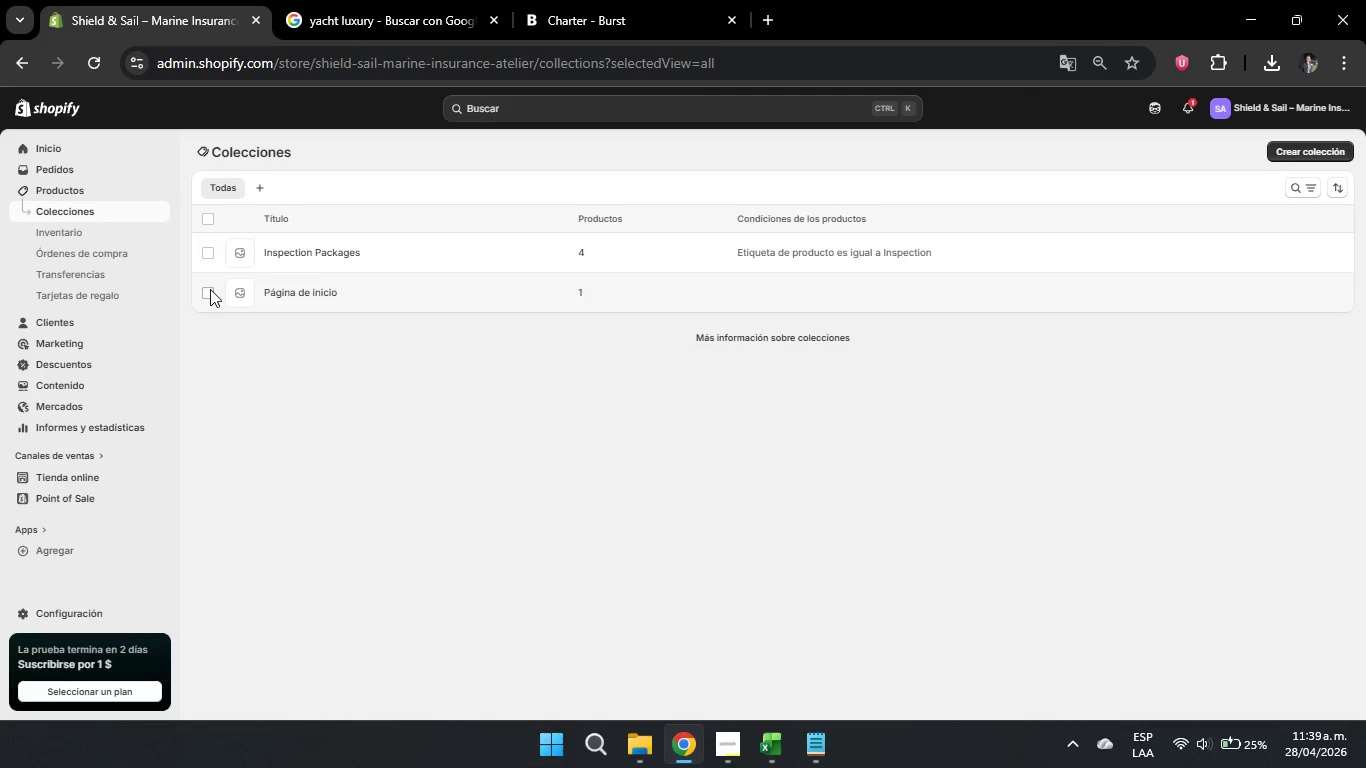 
left_click([205, 295])
 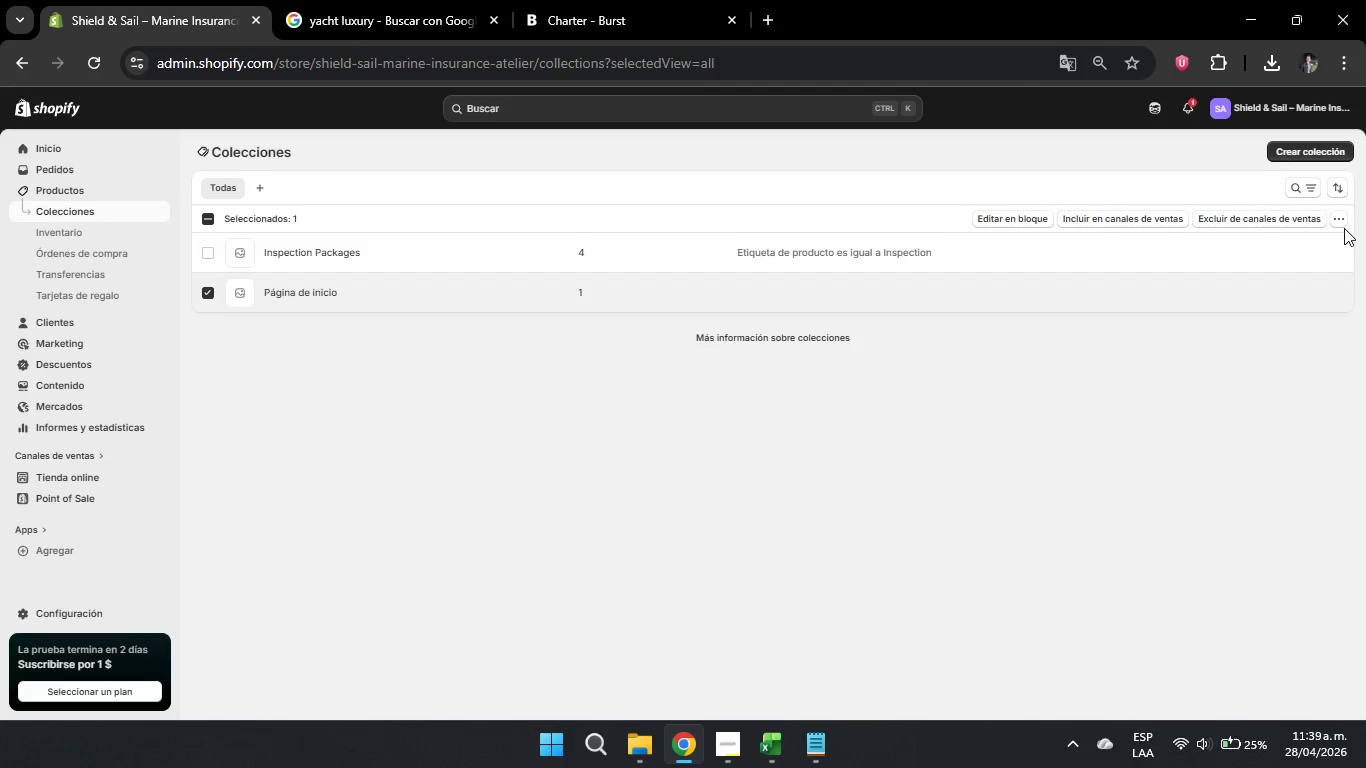 
left_click([1344, 220])
 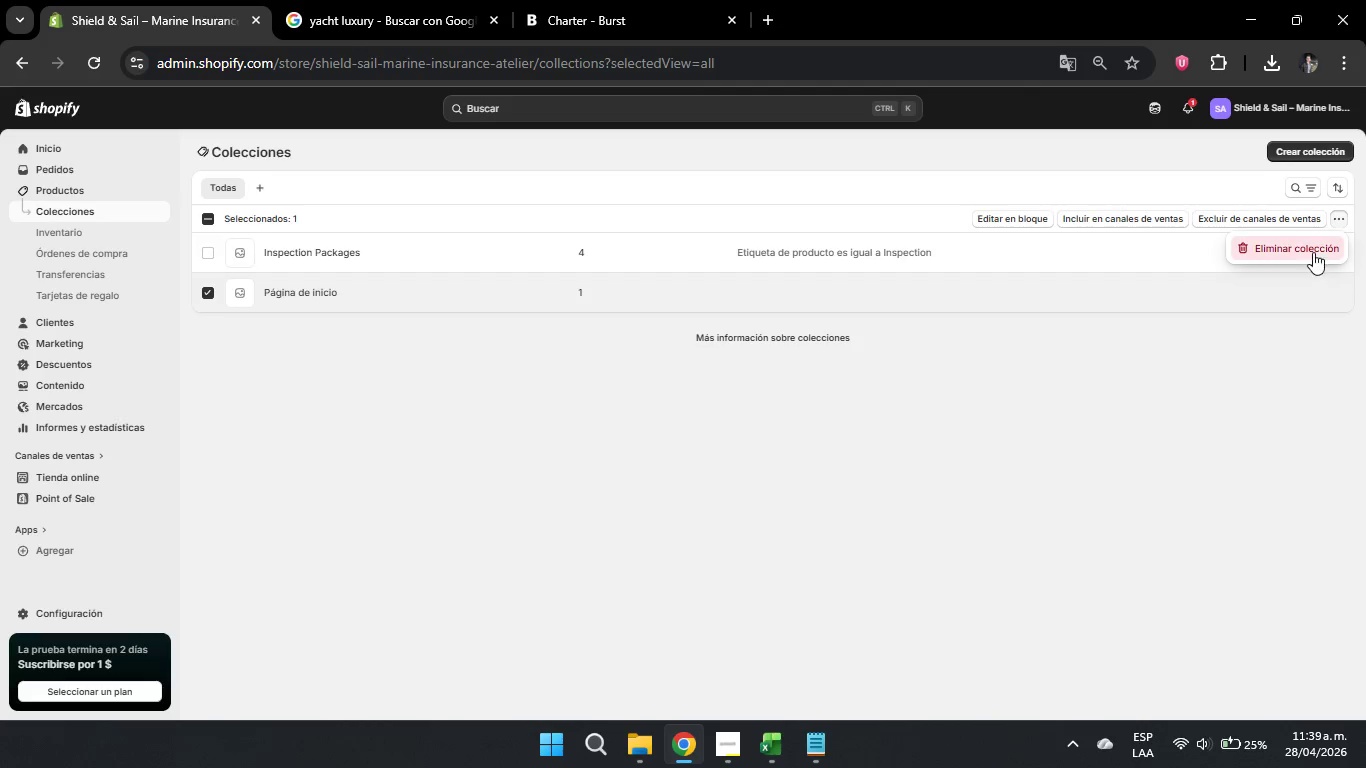 
left_click([1311, 249])
 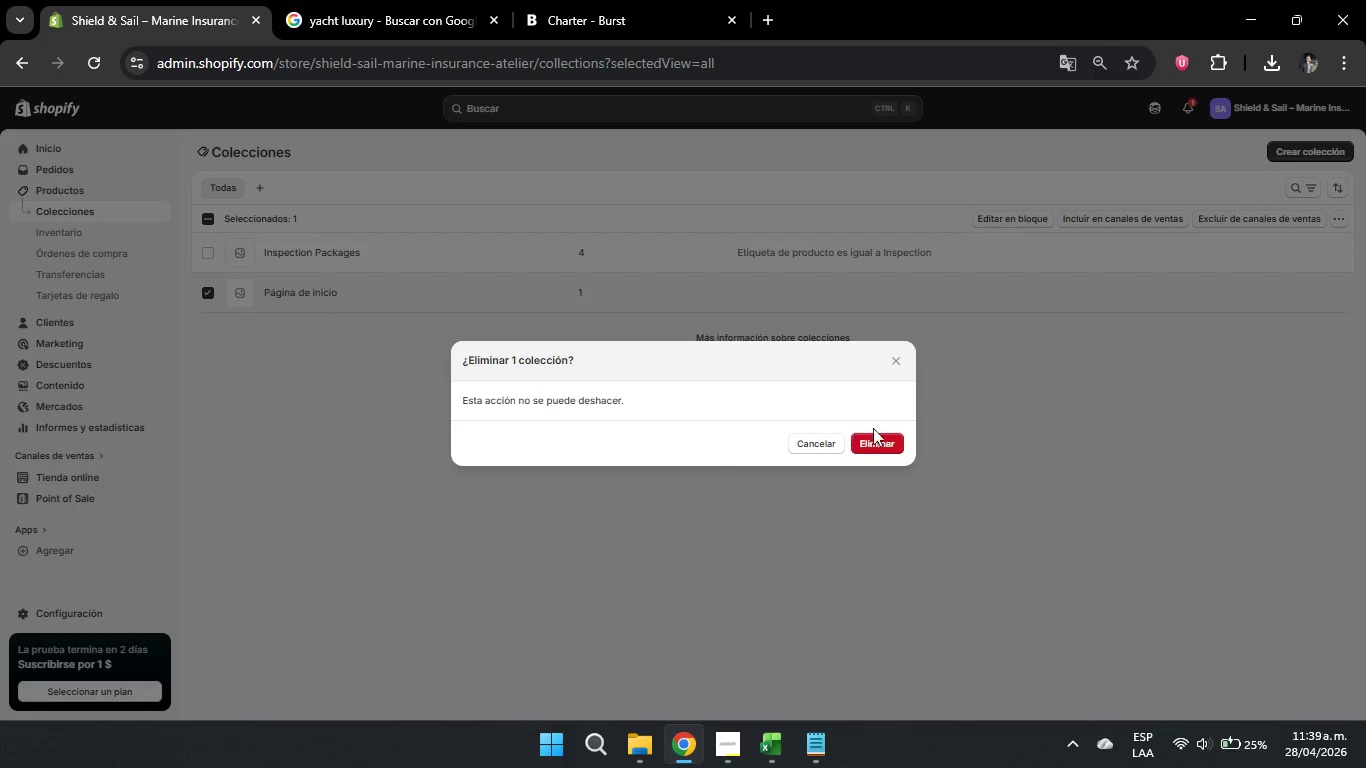 
left_click([874, 439])
 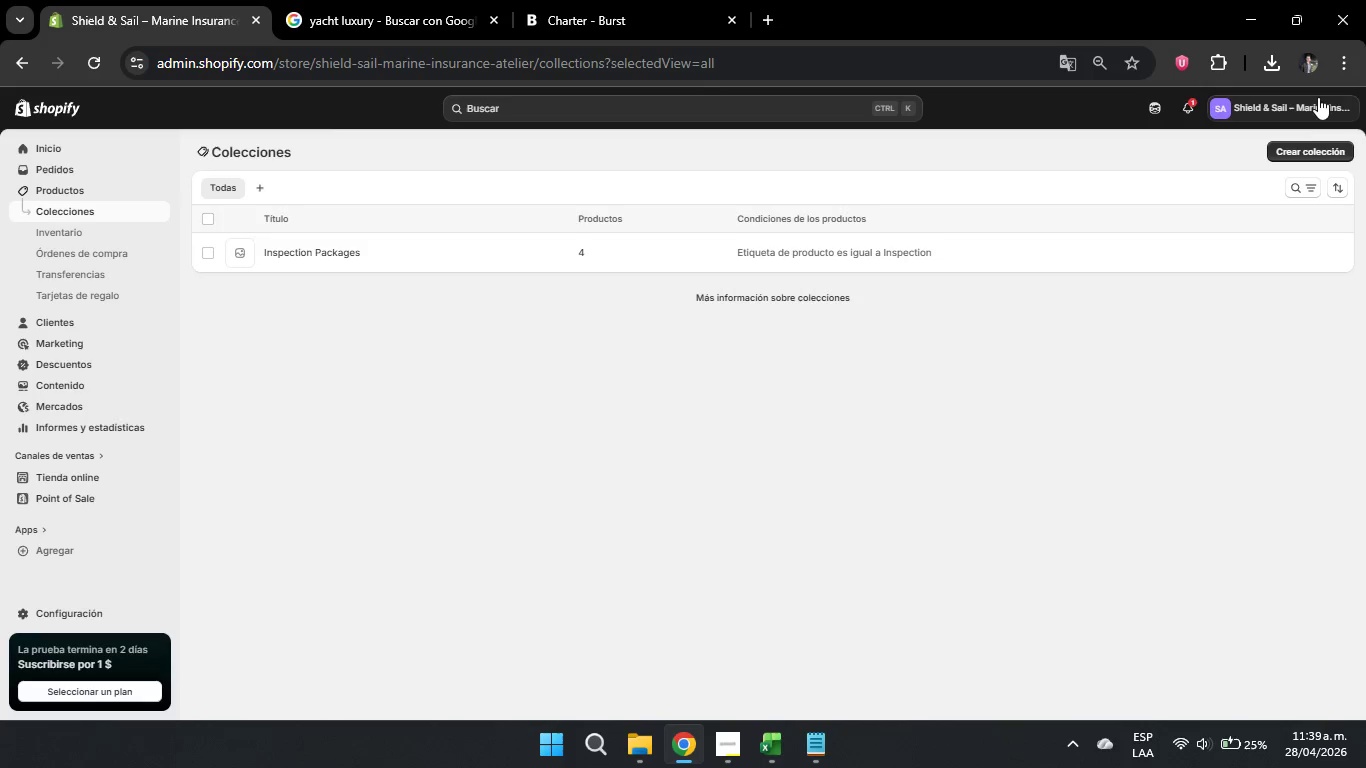 
left_click([1310, 149])
 